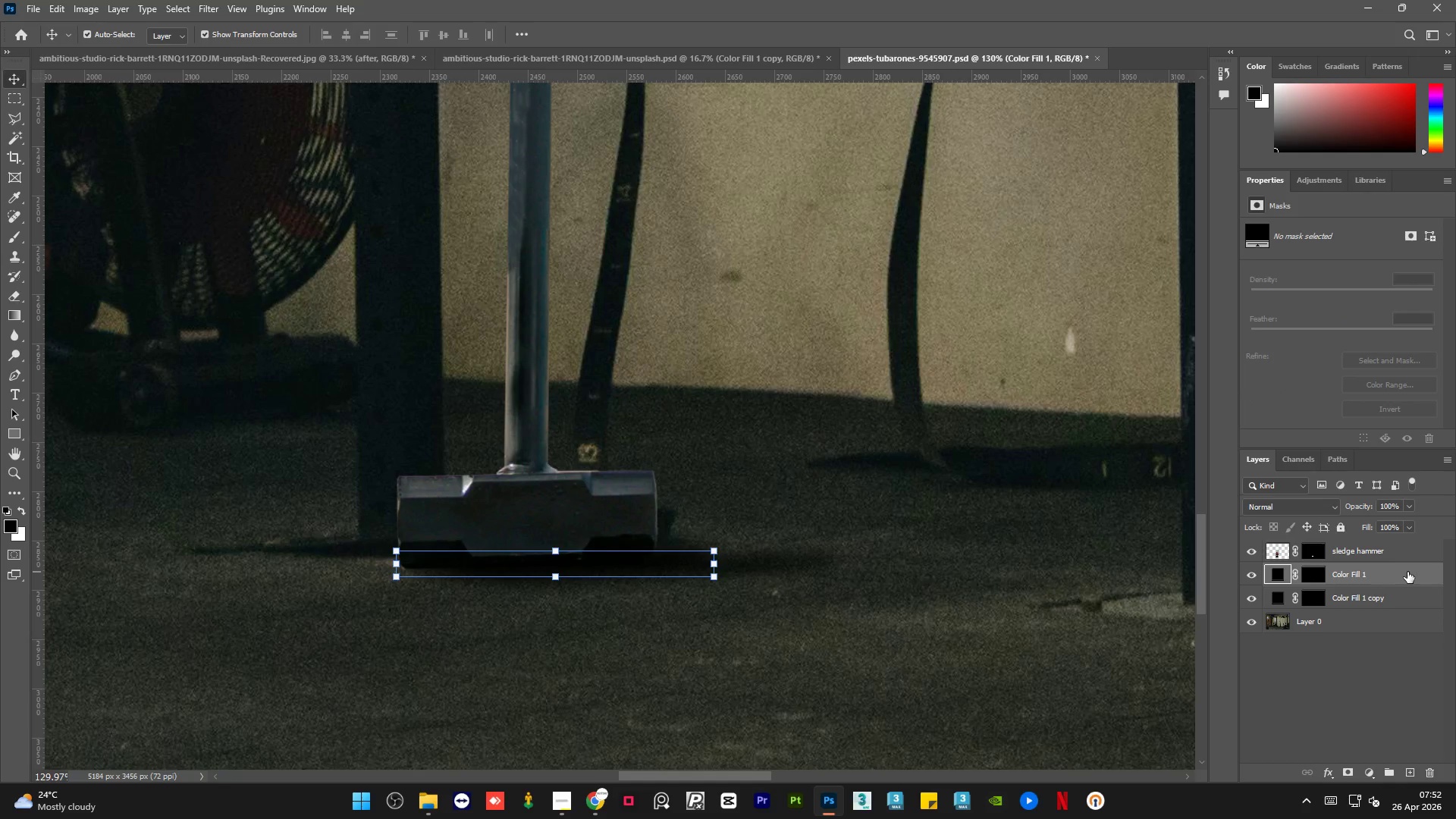 
key(ArrowLeft)
 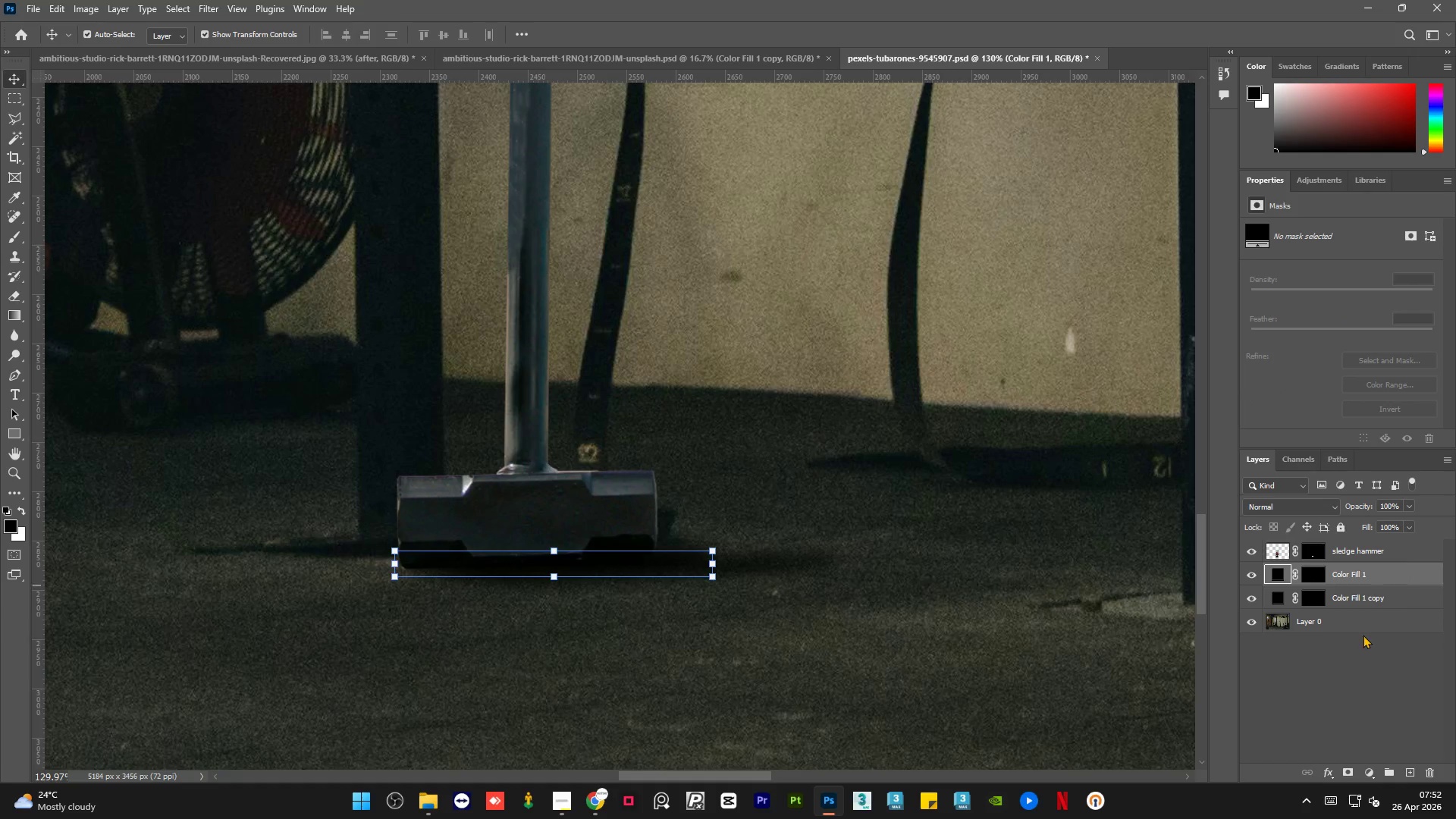 
key(ArrowLeft)
 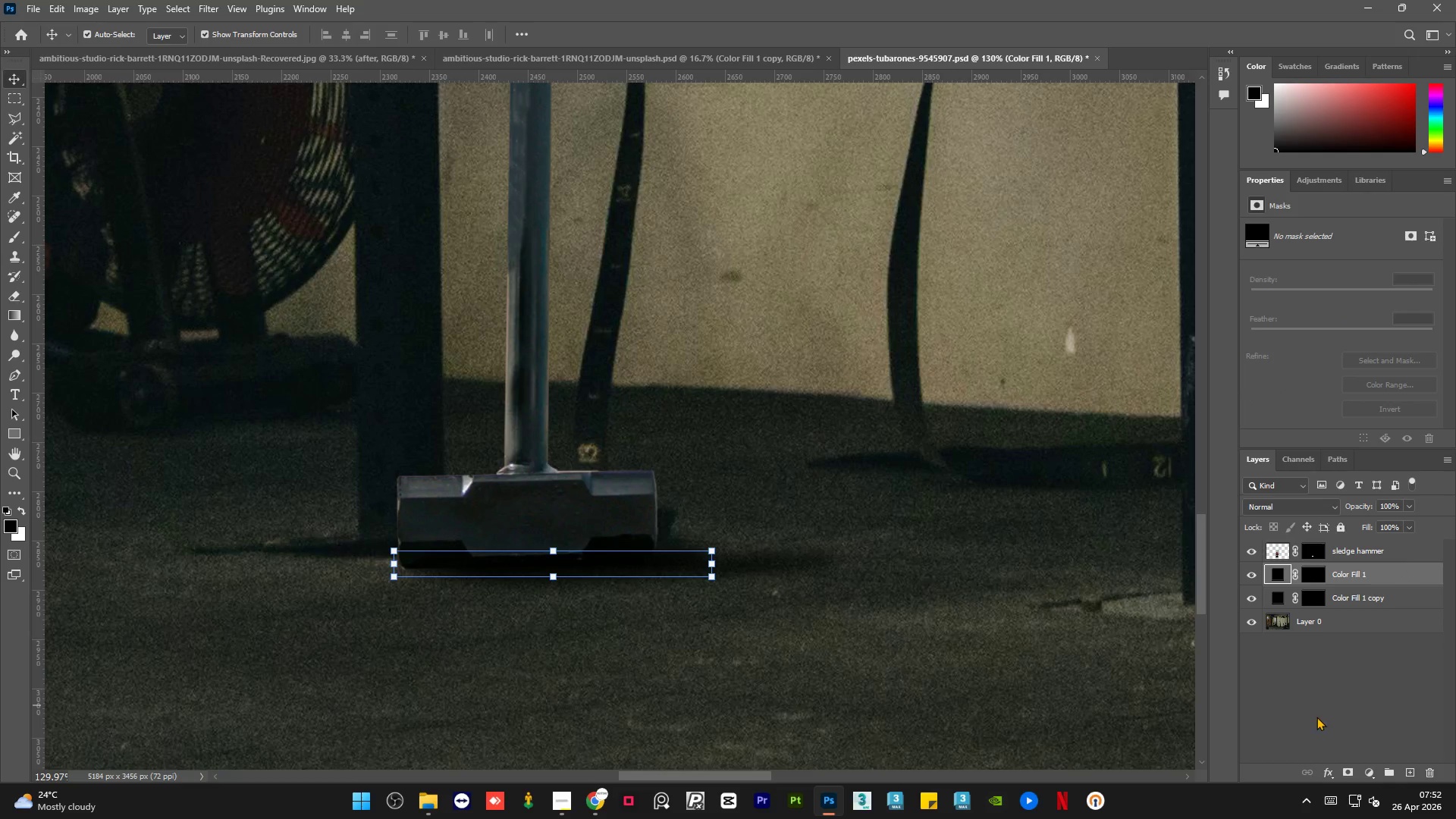 
left_click([1316, 717])
 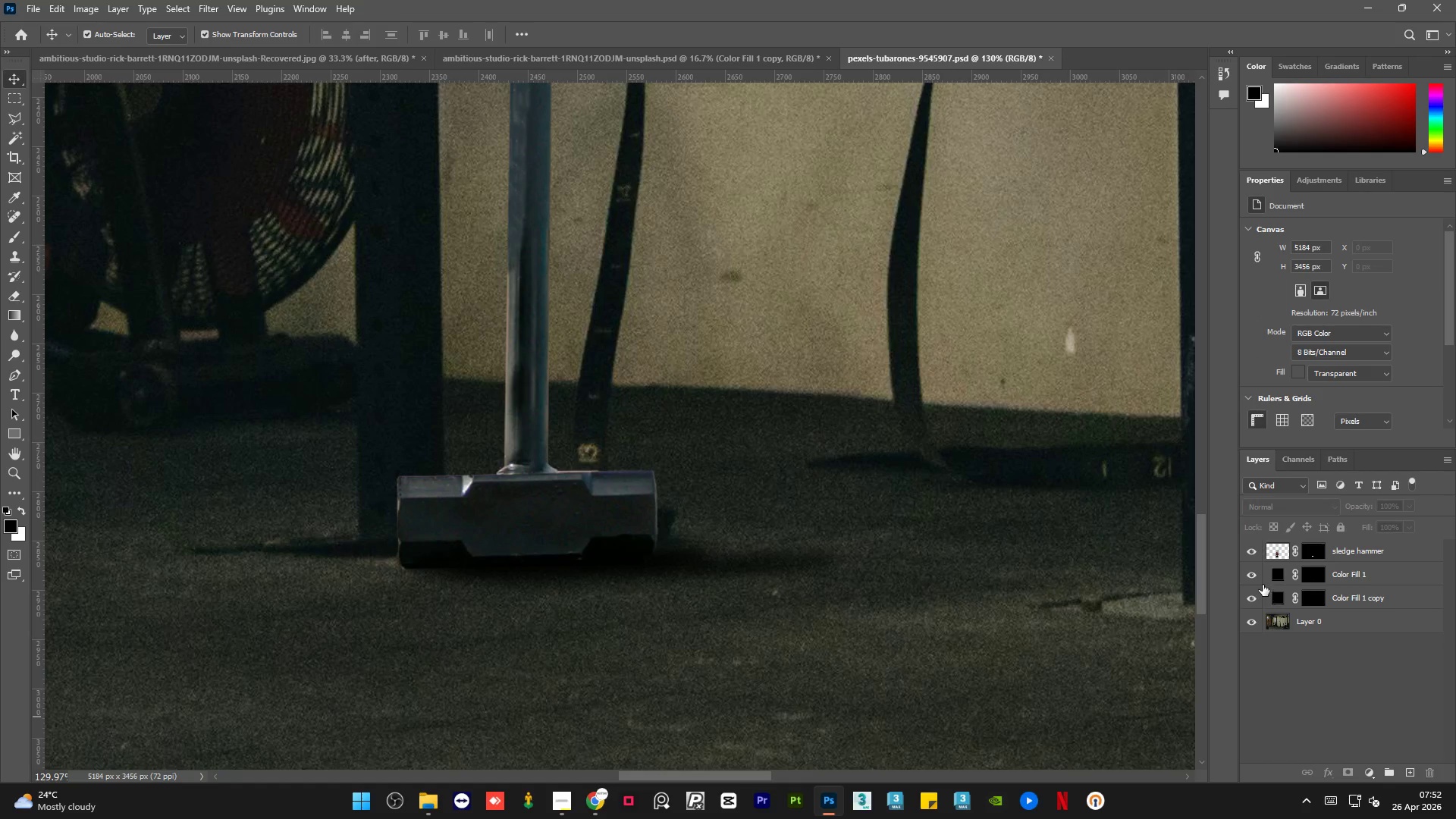 
double_click([1262, 582])
 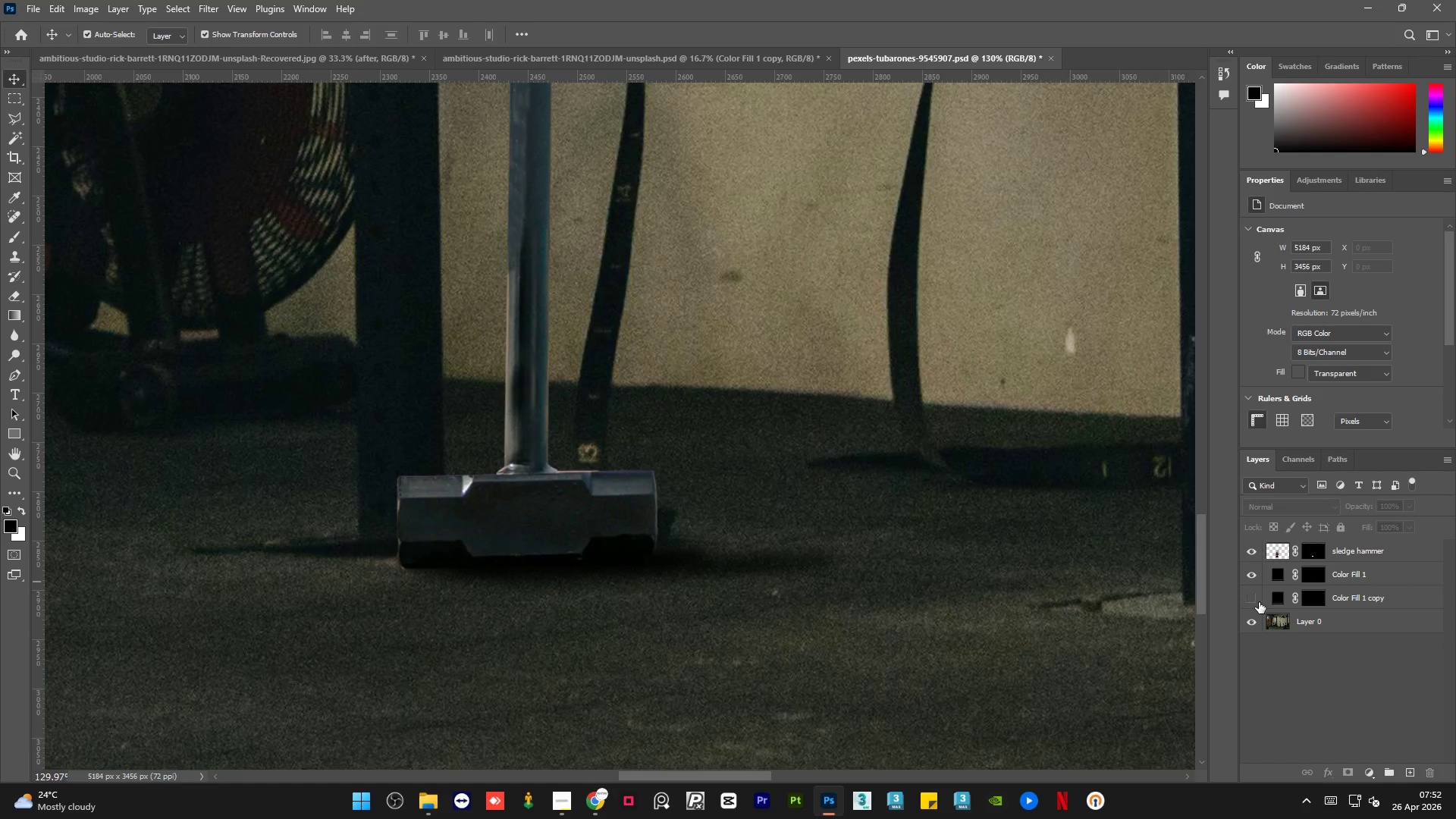 
double_click([1259, 602])
 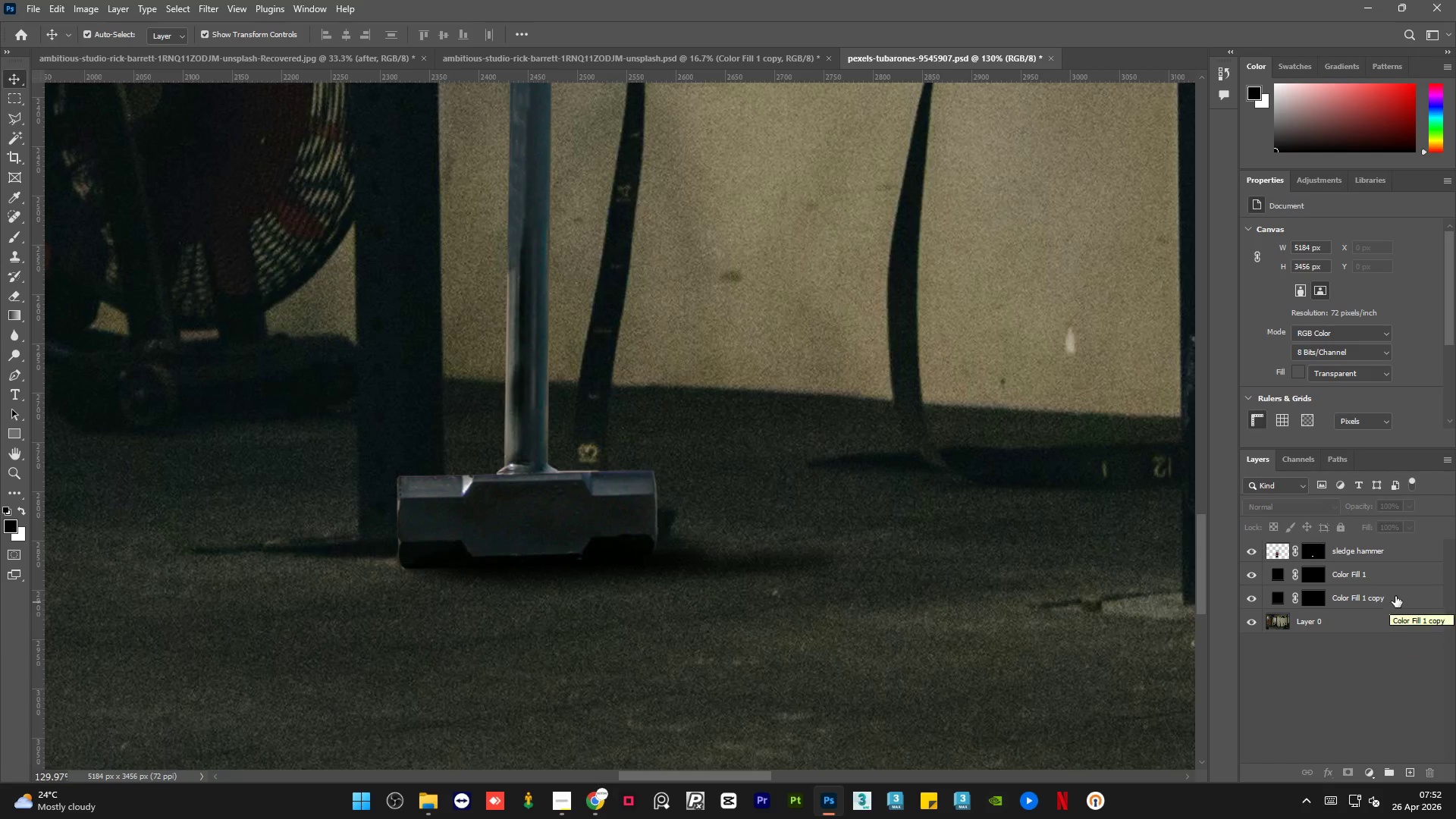 
left_click([1396, 595])
 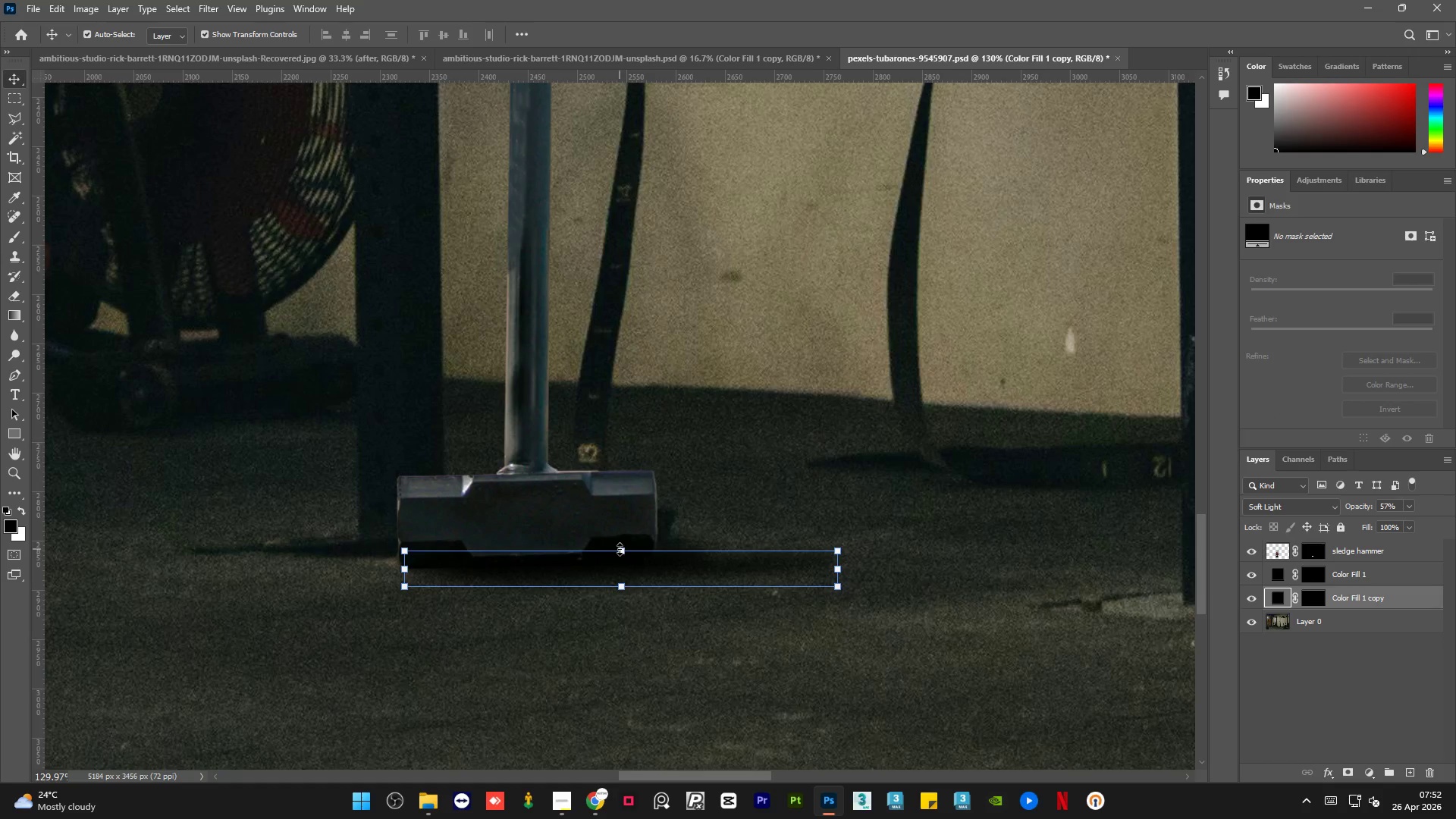 
left_click_drag(start_coordinate=[622, 550], to_coordinate=[623, 542])
 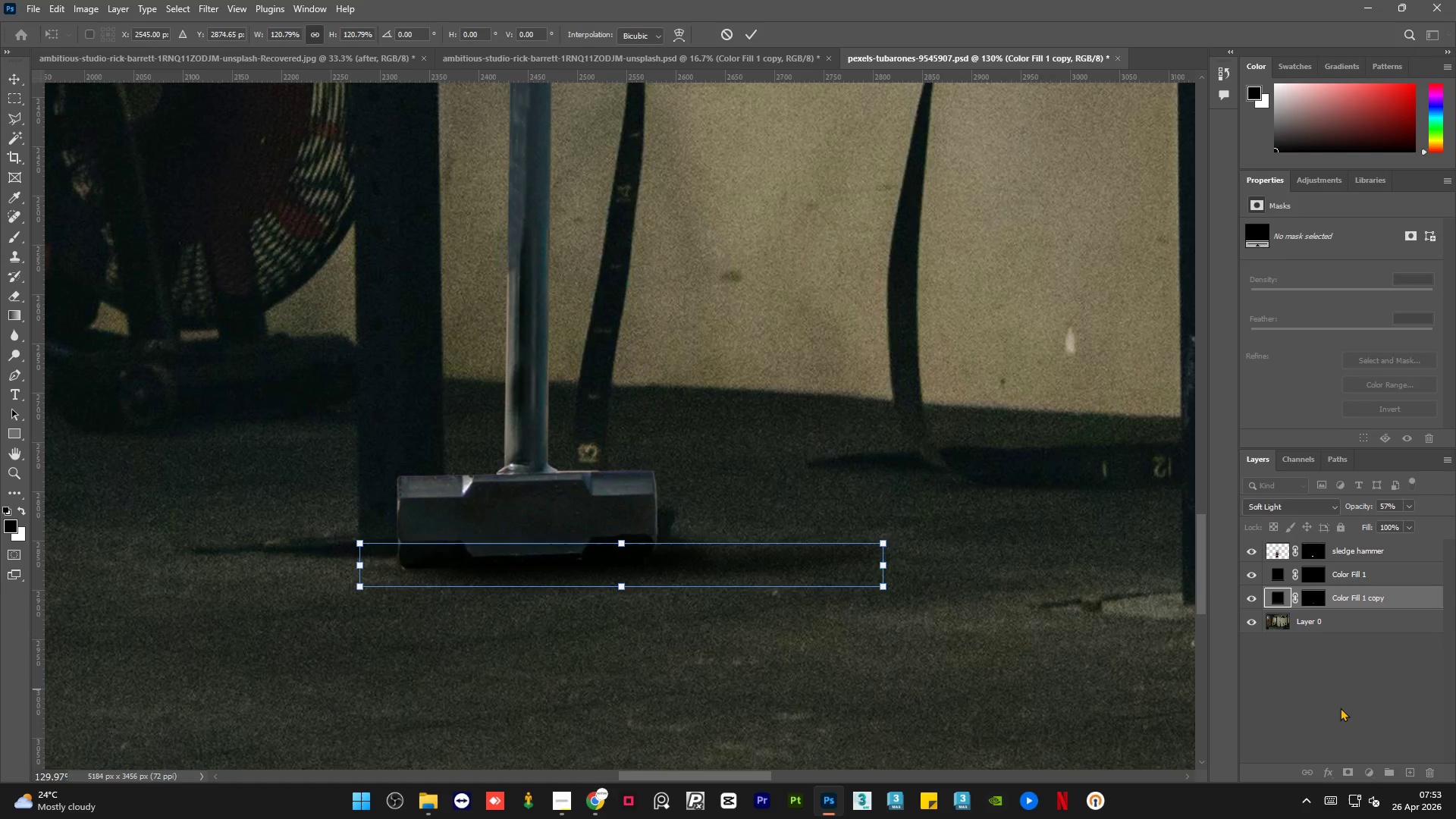 
left_click([1340, 708])
 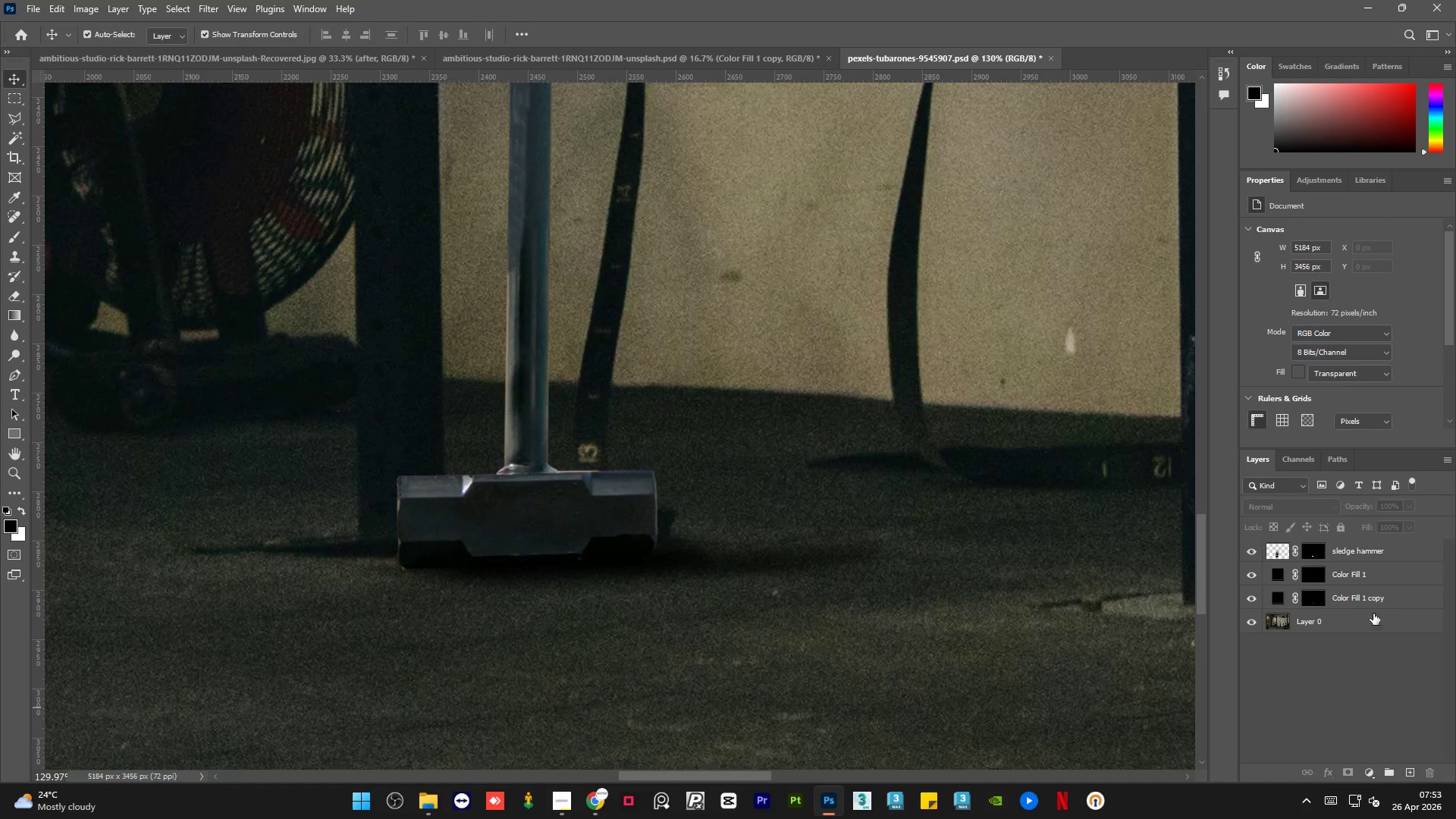 
left_click([1389, 582])
 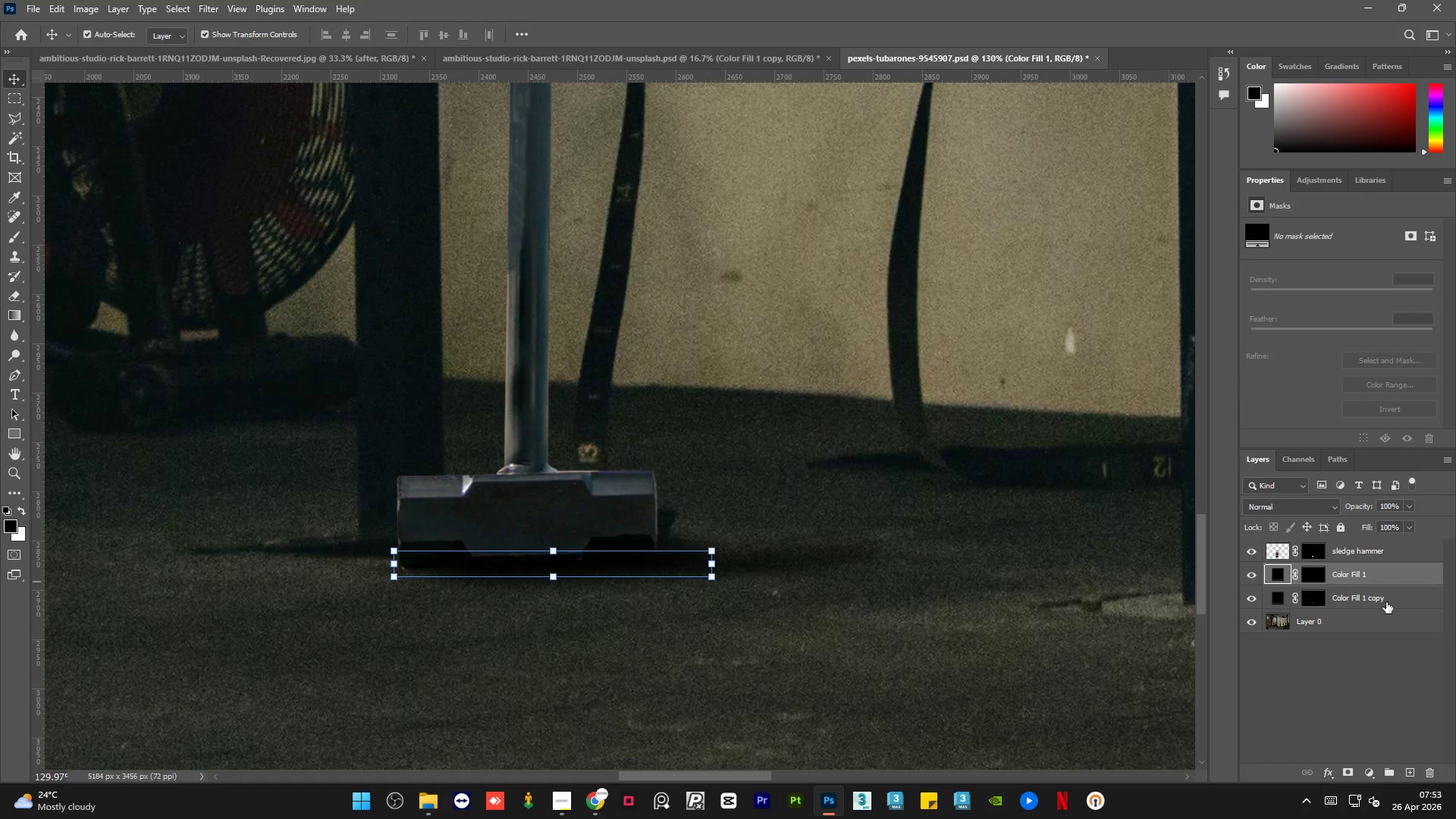 
key(ArrowDown)
 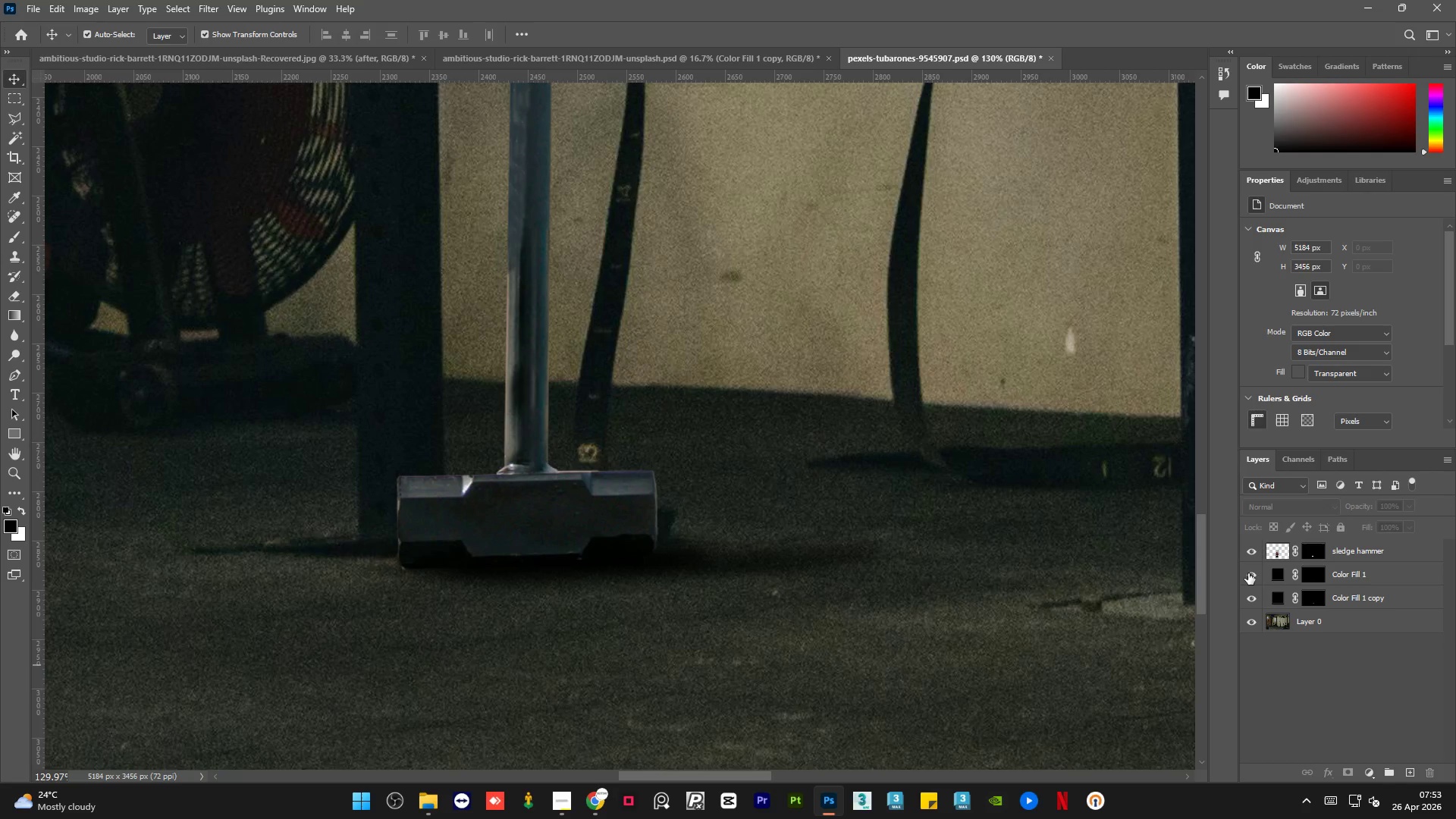 
double_click([1254, 601])
 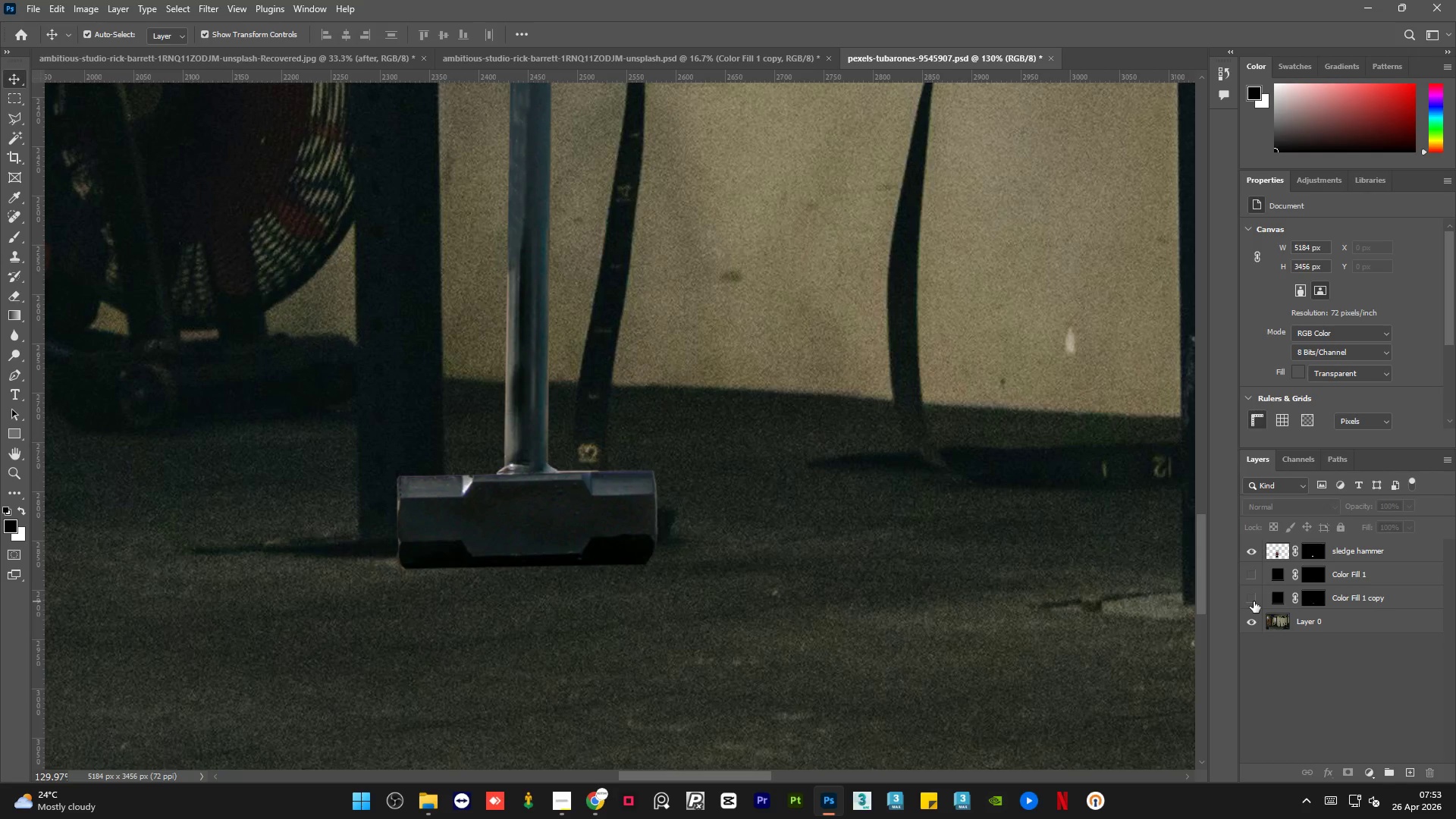 
left_click([1254, 601])
 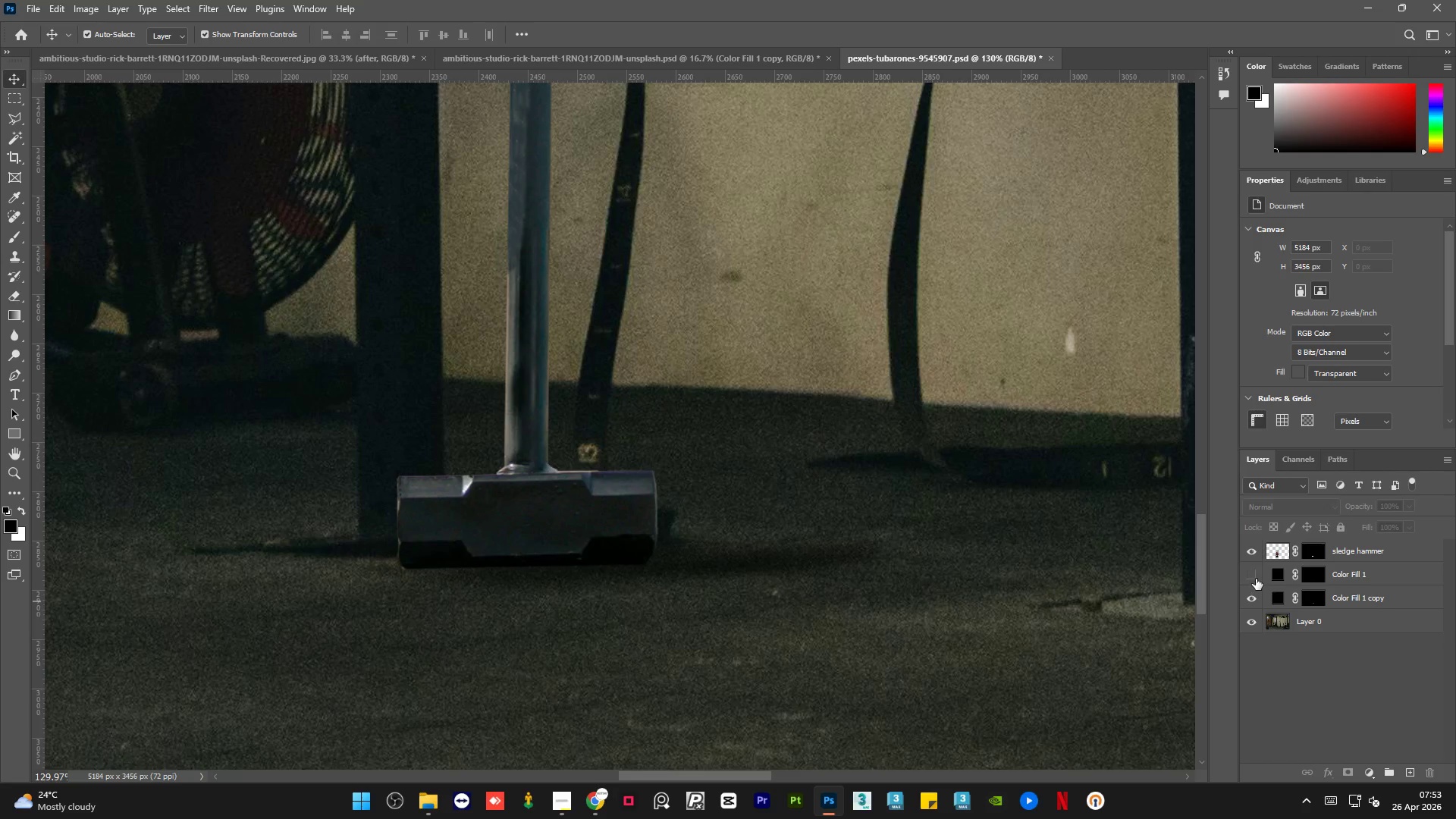 
left_click([1254, 573])
 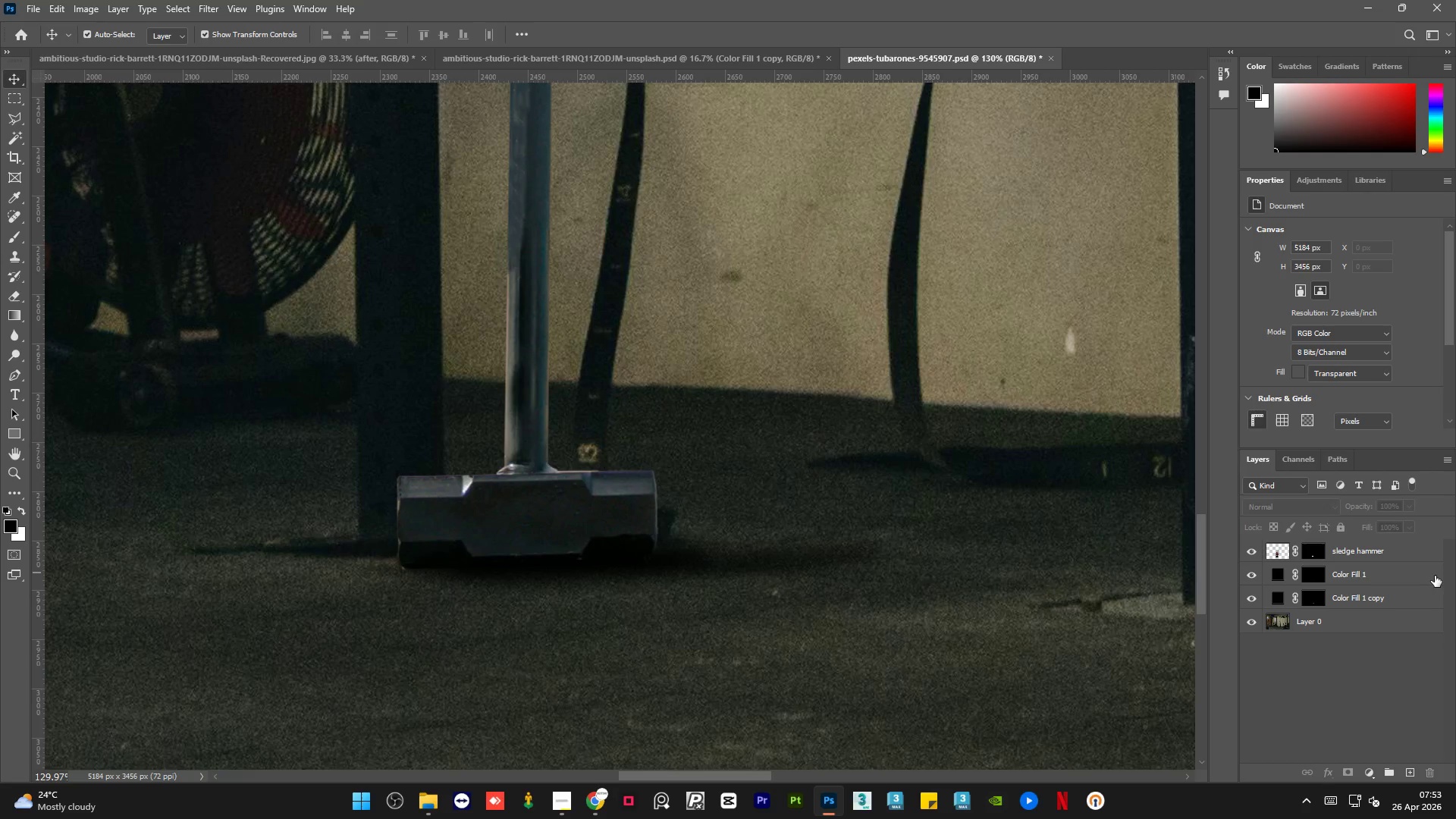 
left_click([1426, 578])
 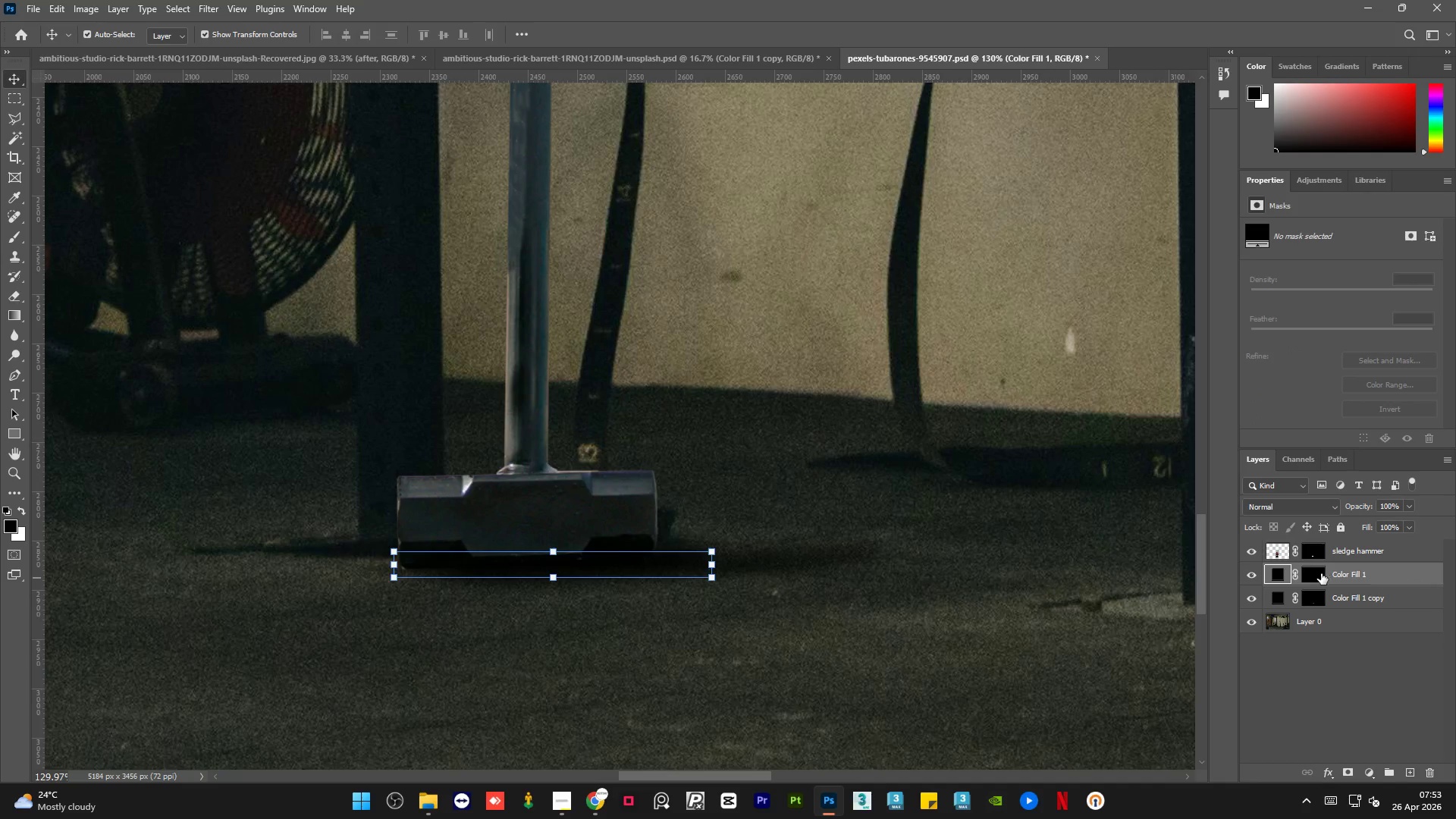 
left_click([1316, 592])
 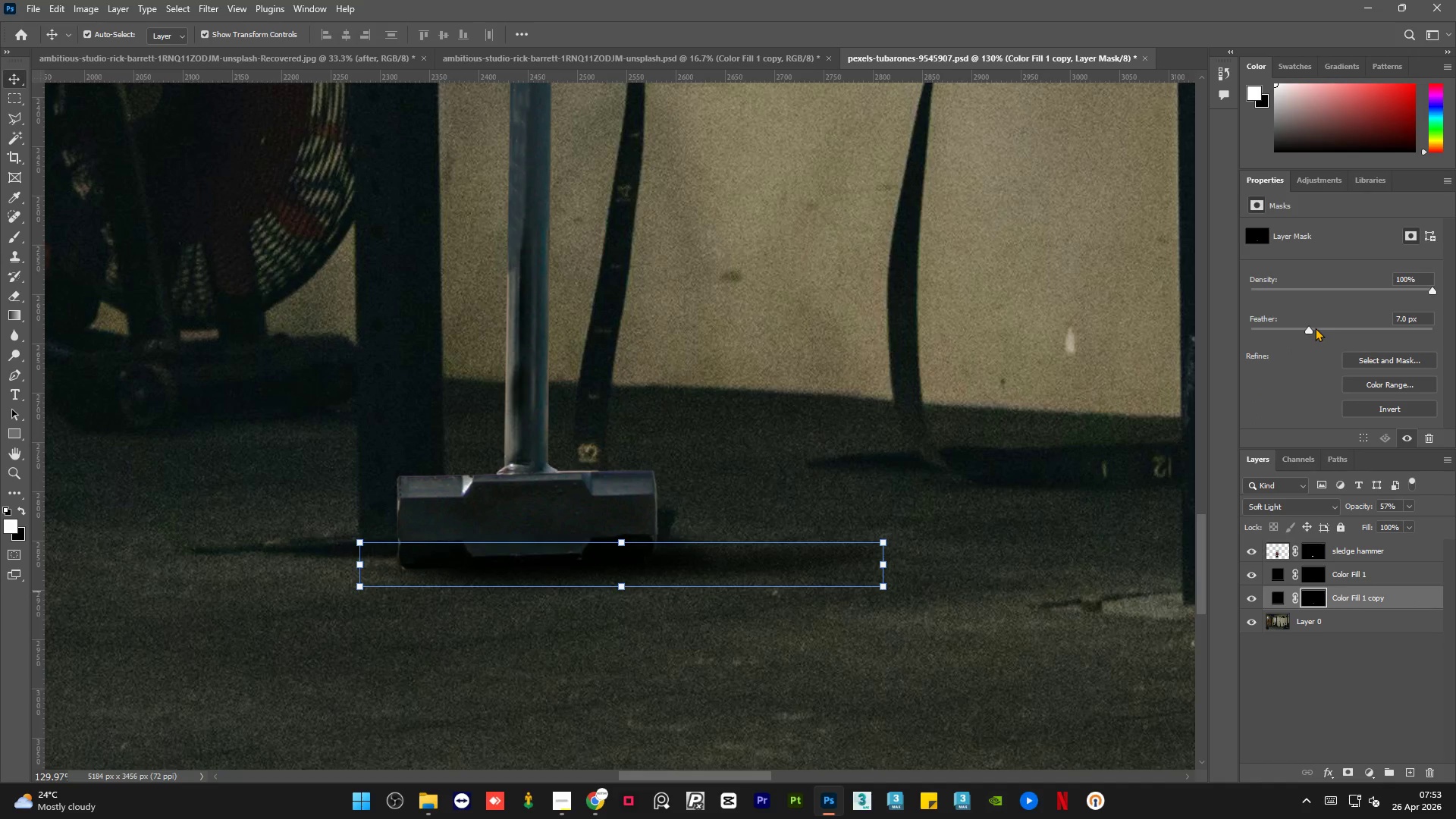 
left_click([1322, 328])
 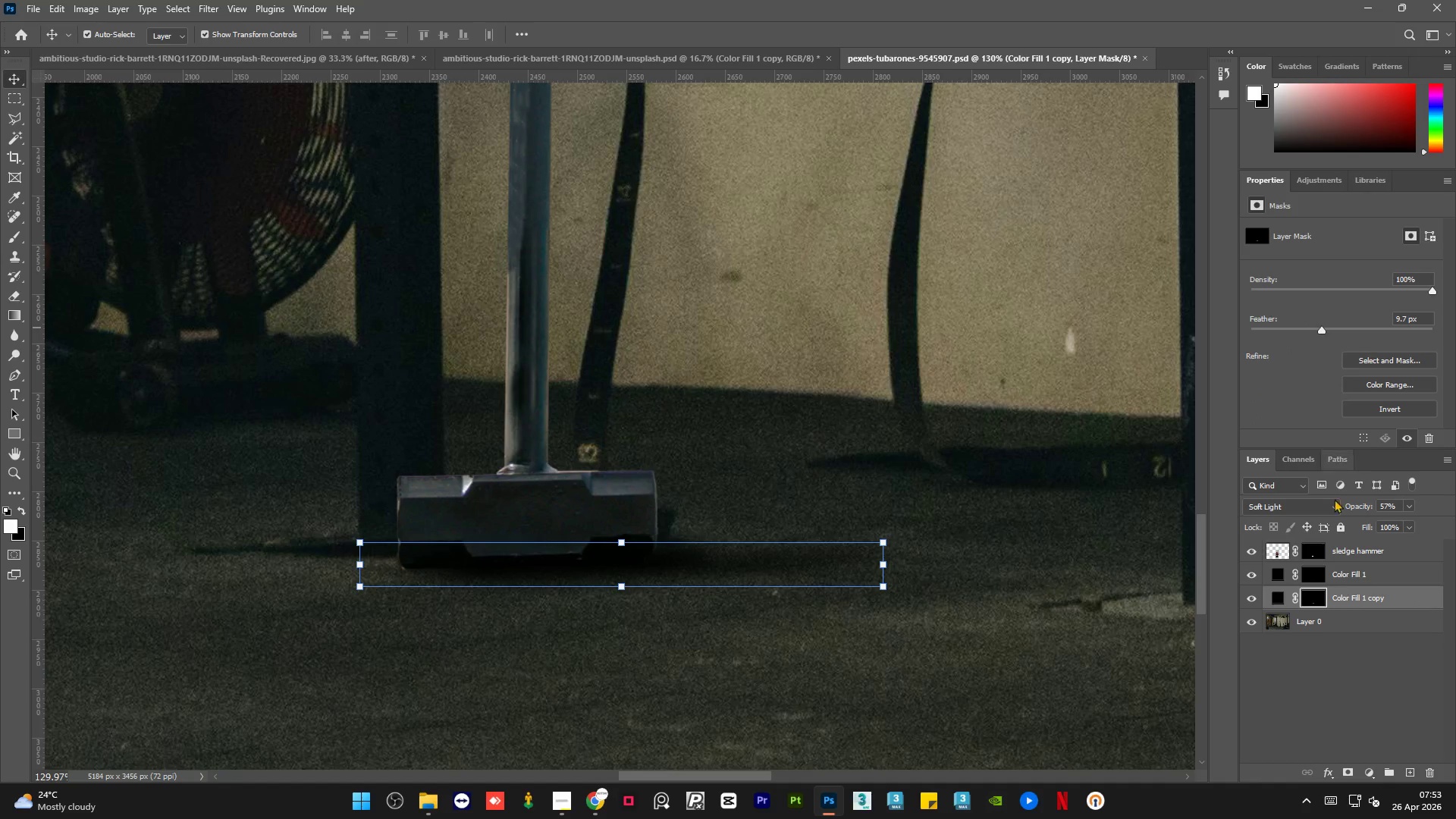 
left_click([1324, 715])
 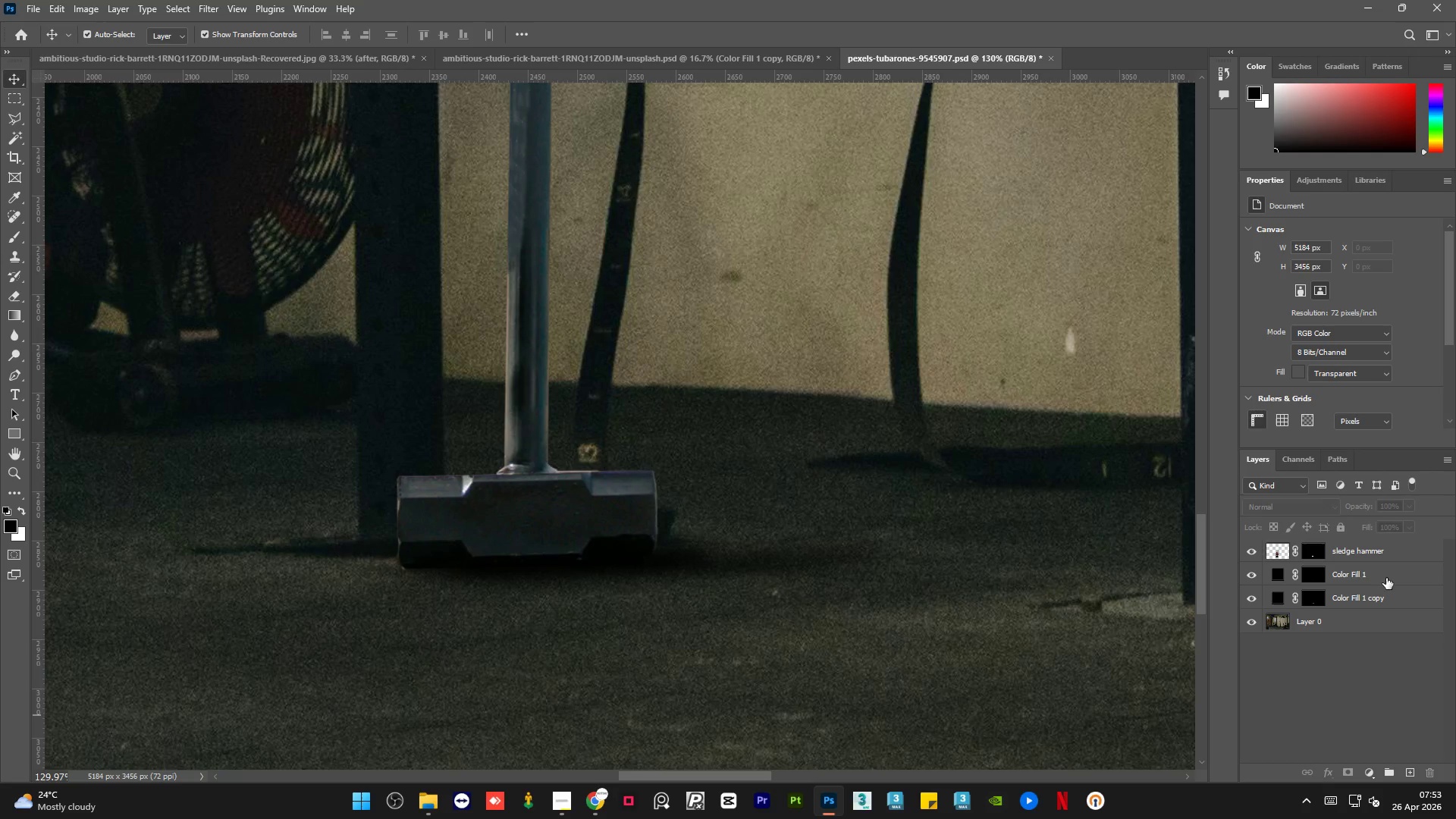 
left_click([1386, 578])
 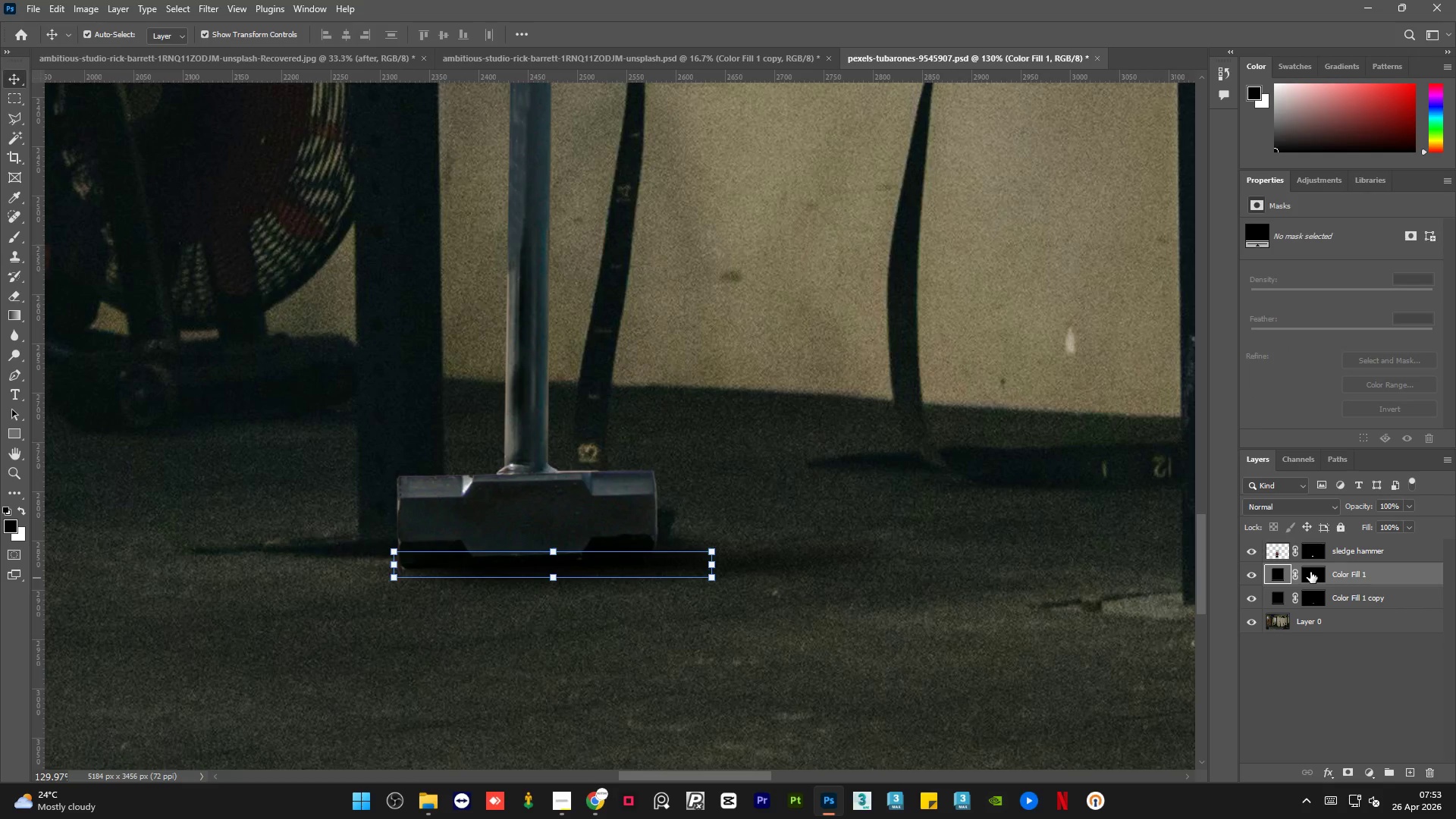 
left_click([1313, 572])
 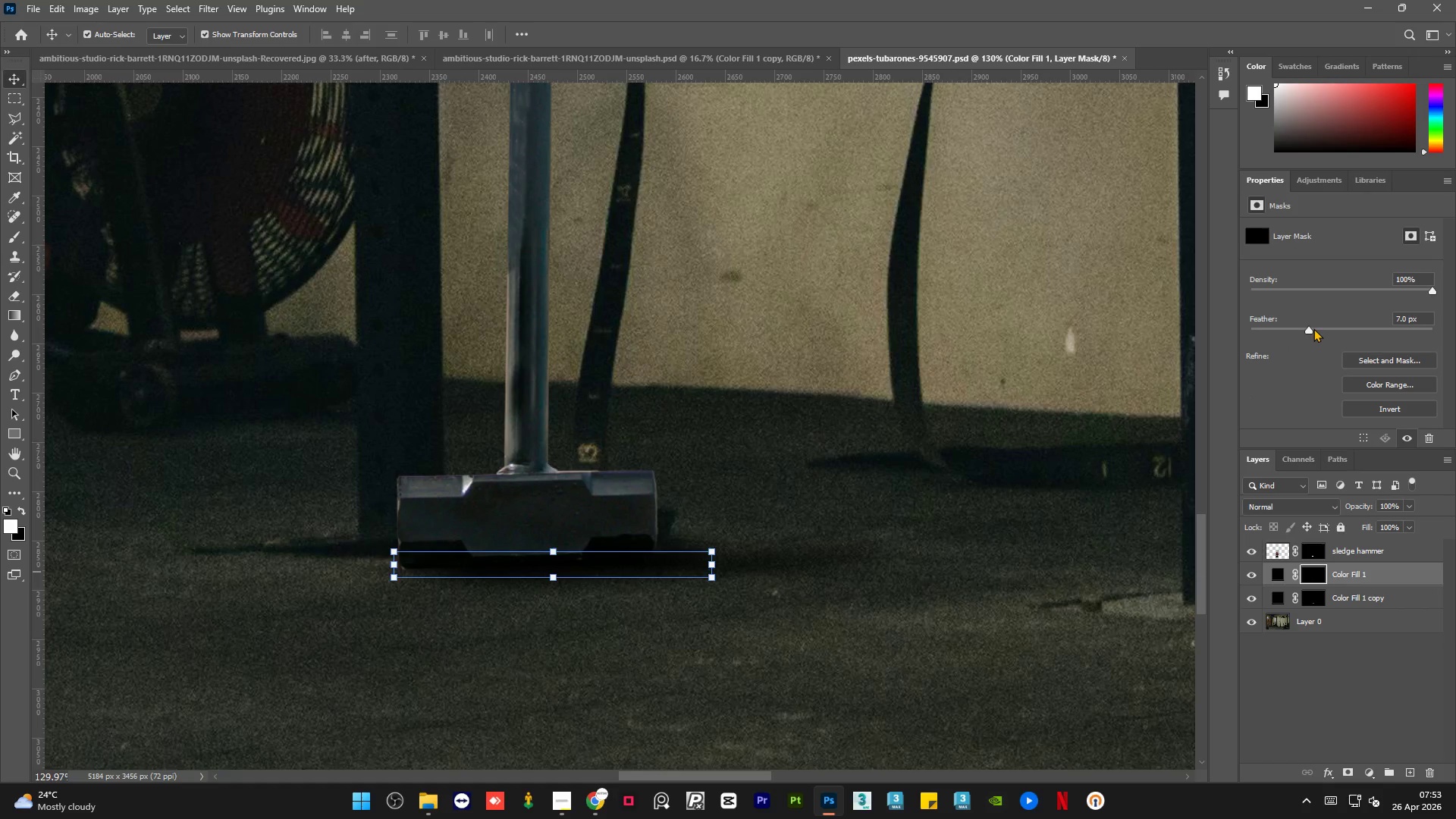 
left_click([1313, 328])
 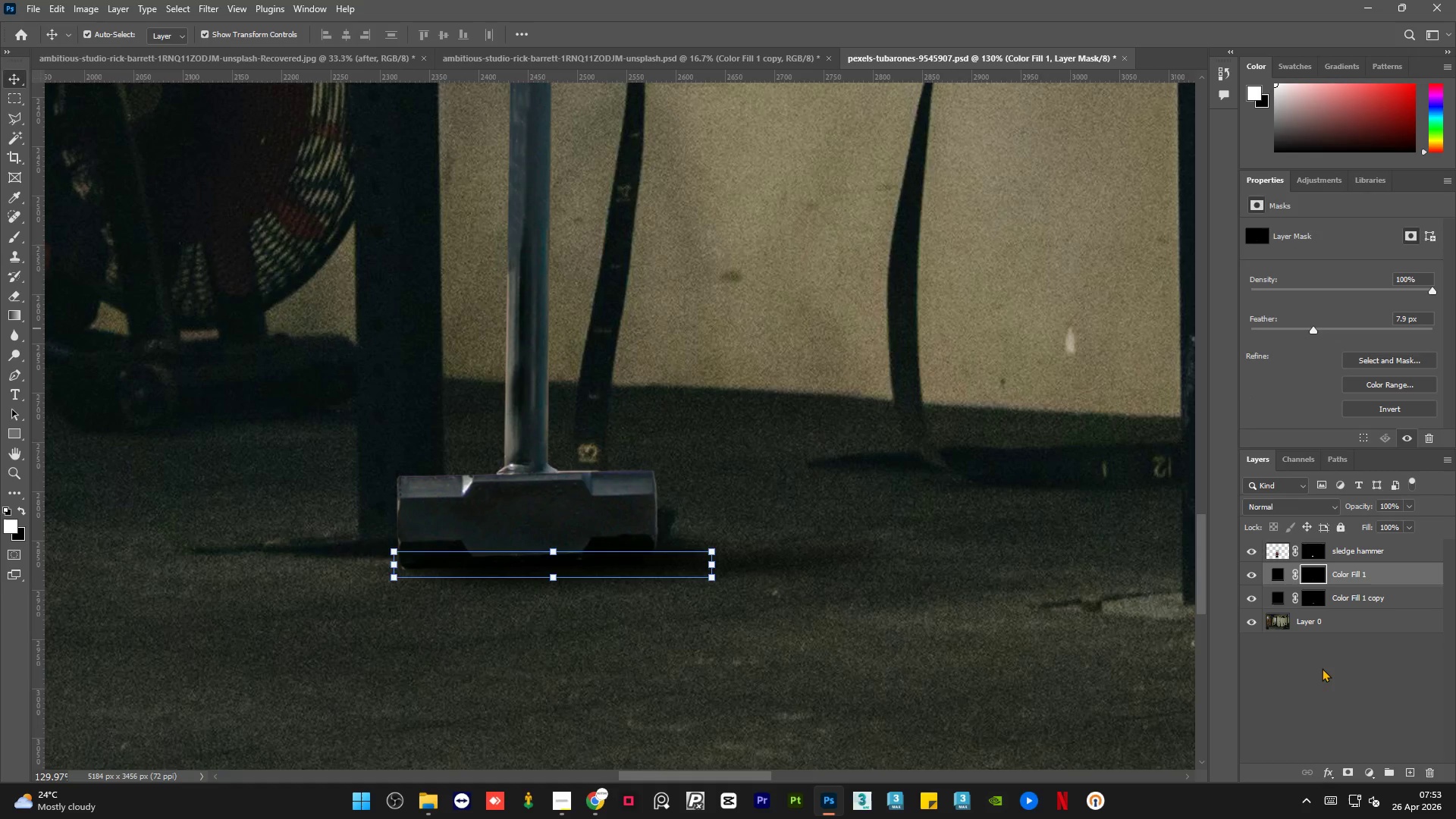 
double_click([1321, 669])
 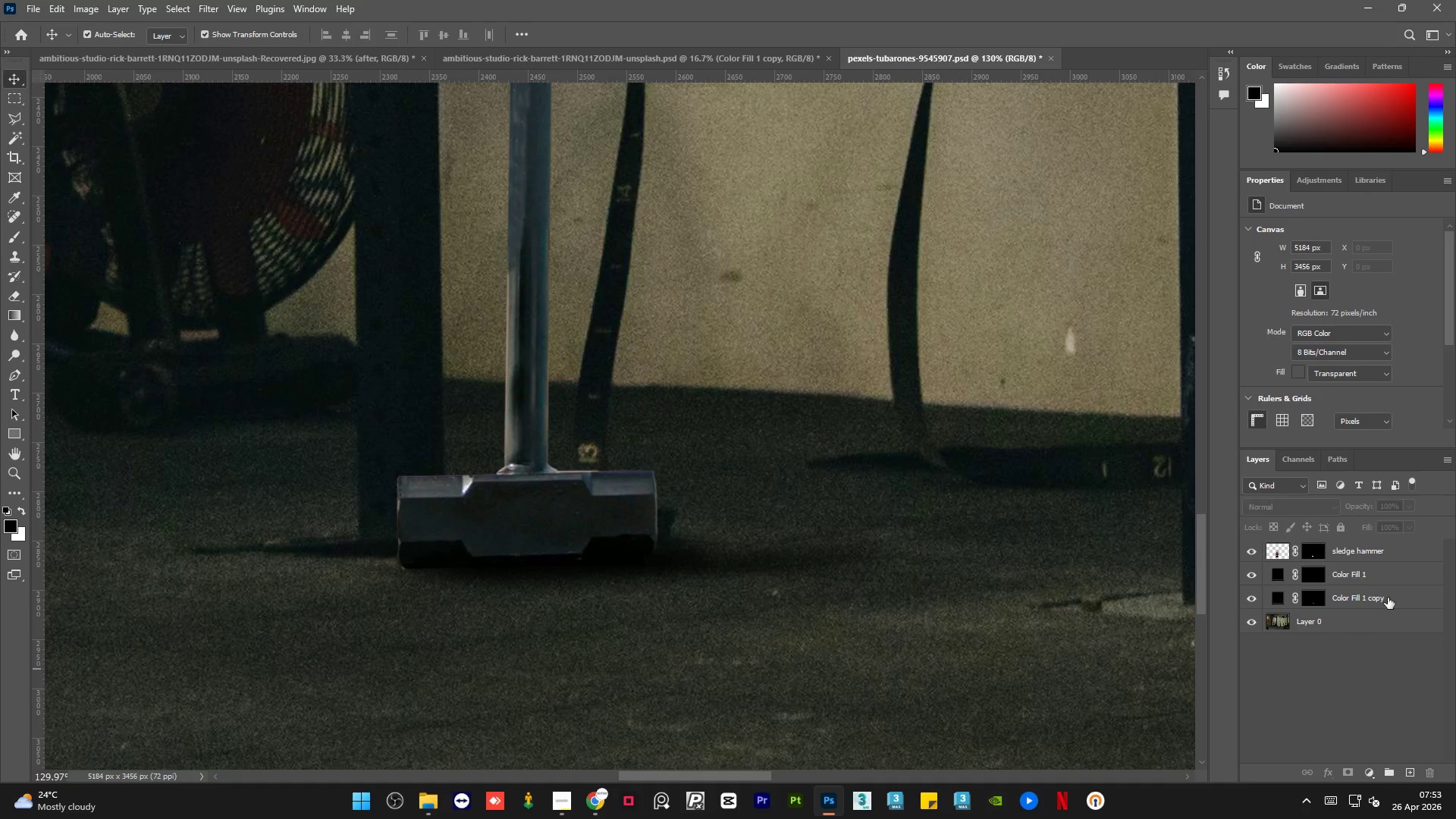 
left_click([1393, 597])
 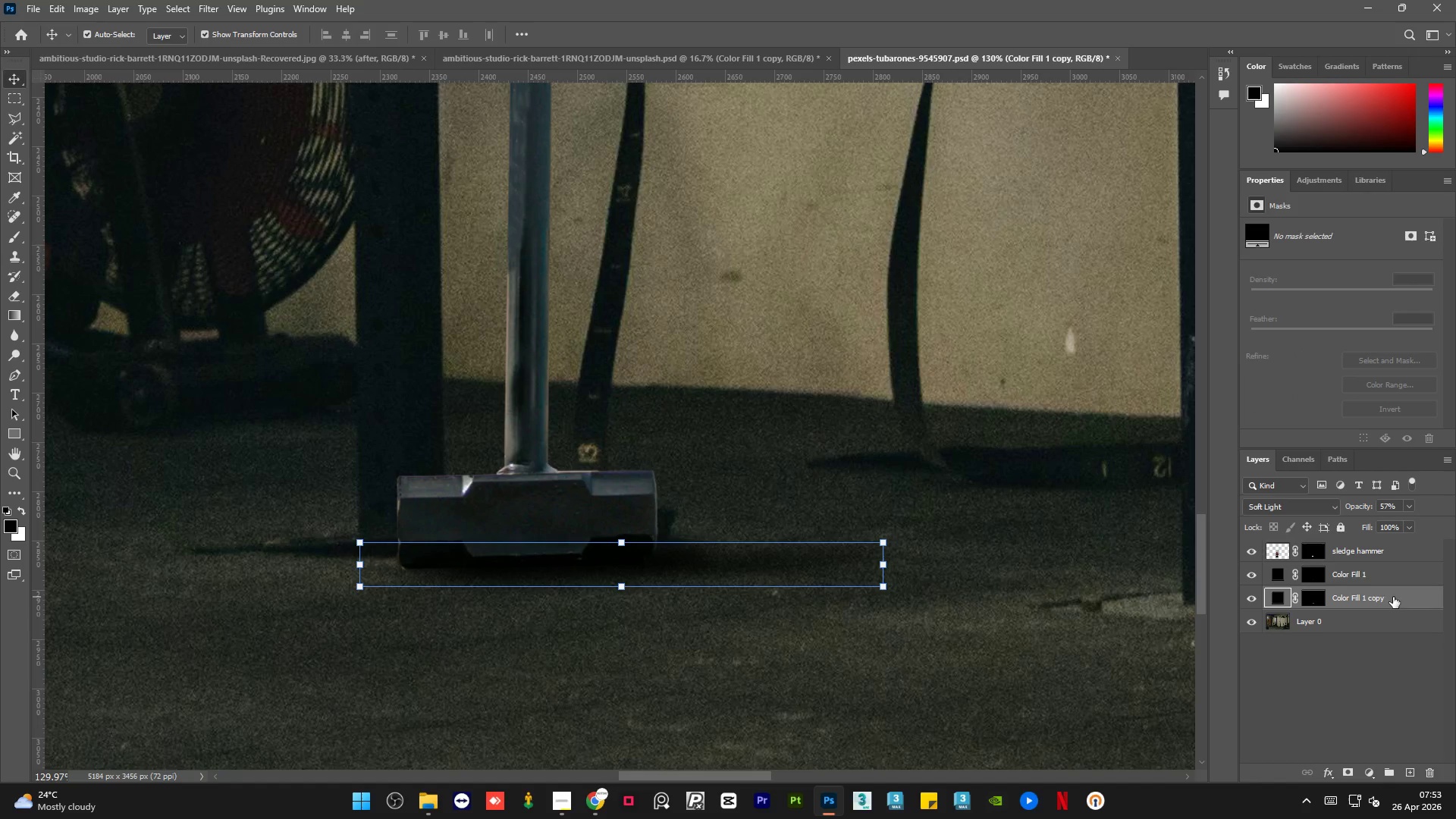 
left_click([1321, 711])
 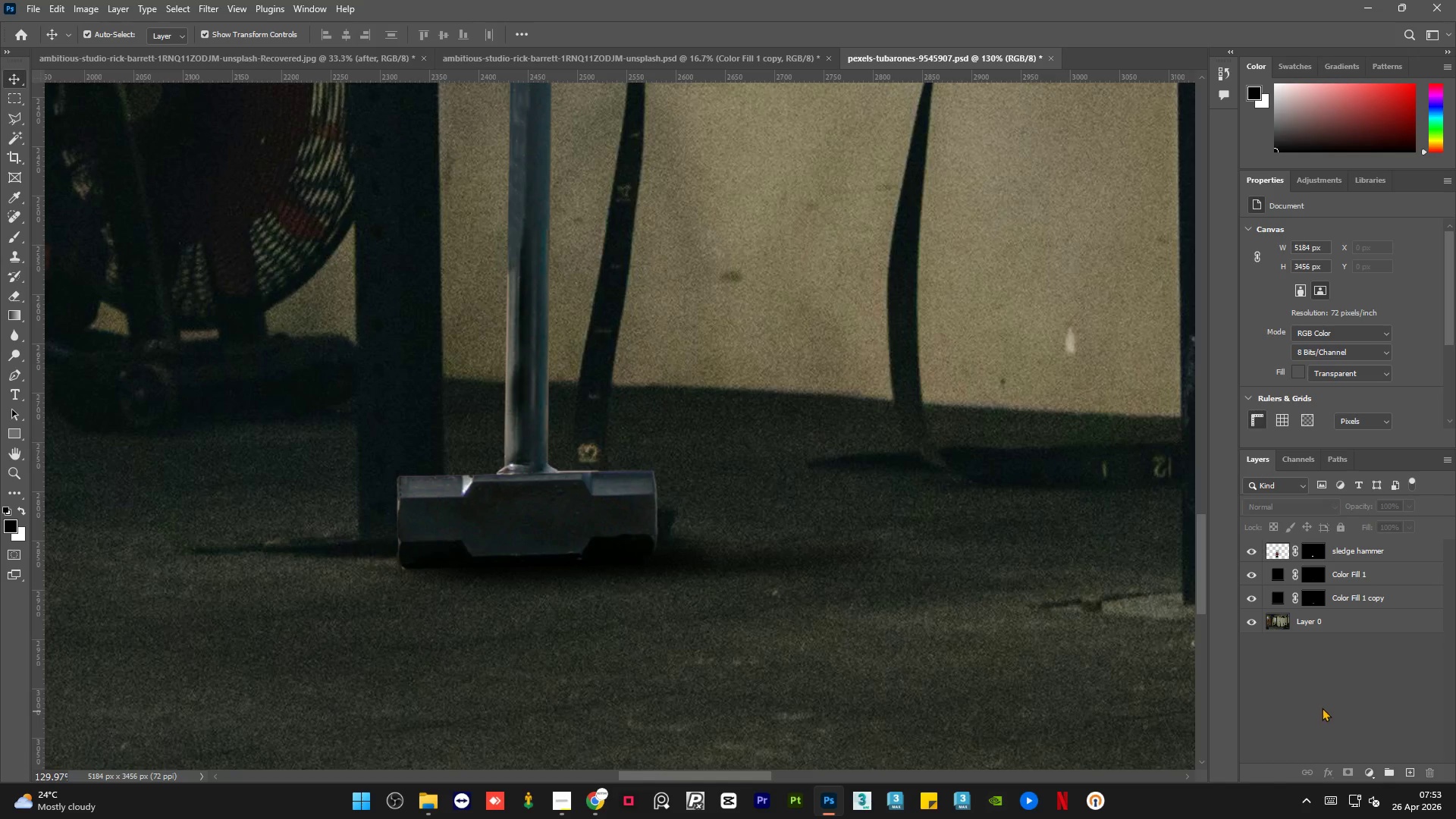 
left_click([1407, 599])
 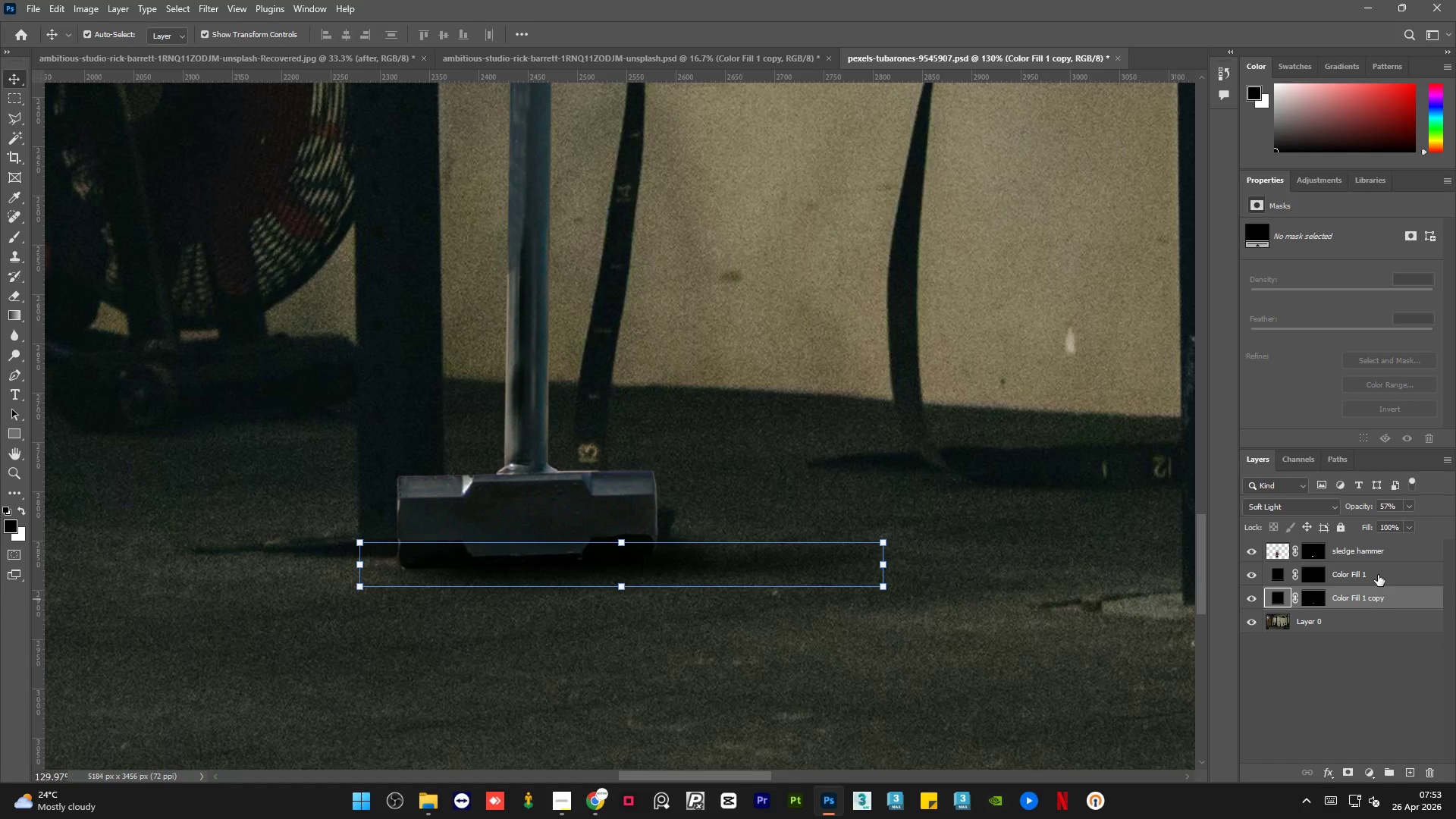 
left_click([1378, 575])
 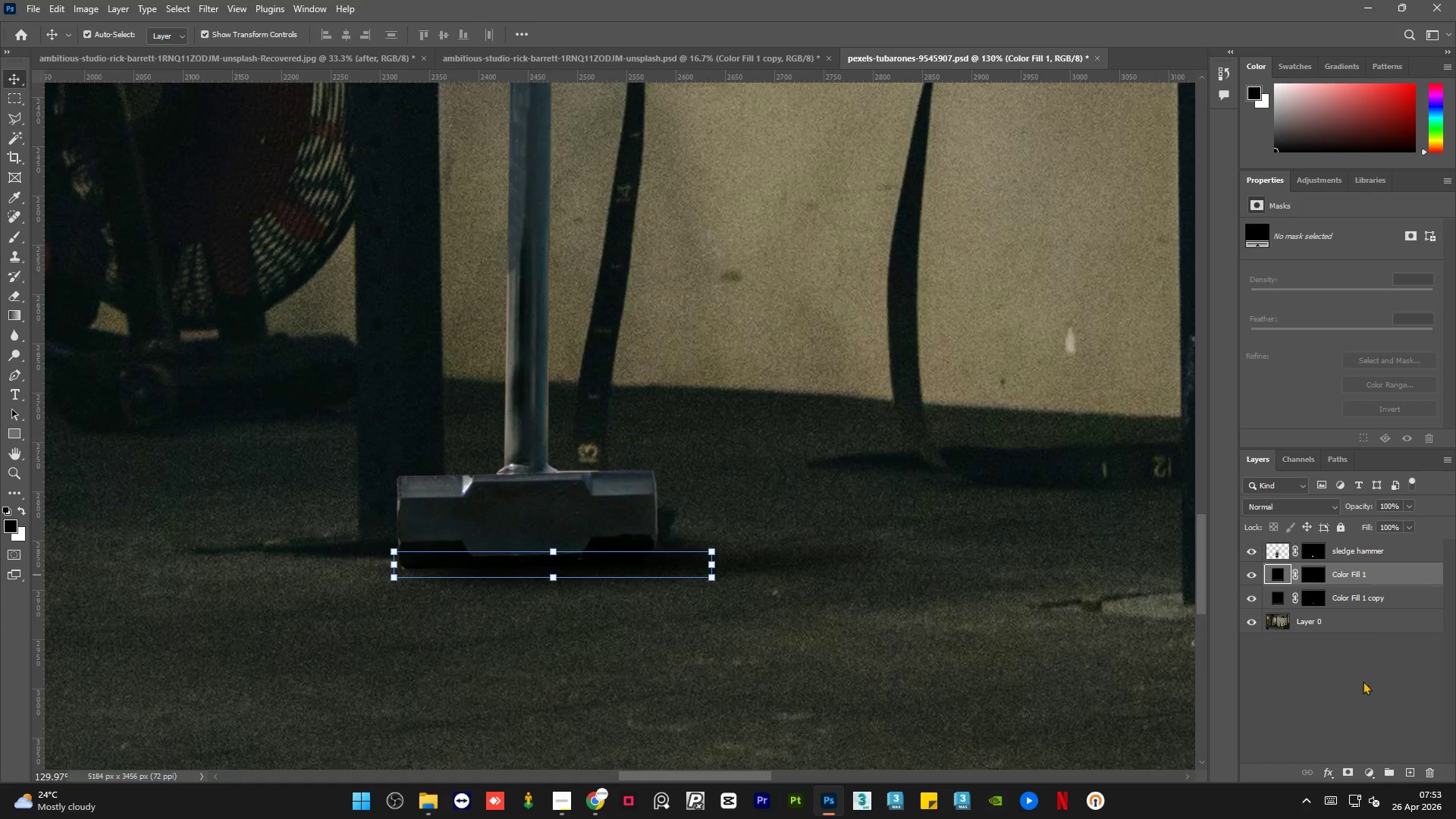 
left_click([1358, 701])
 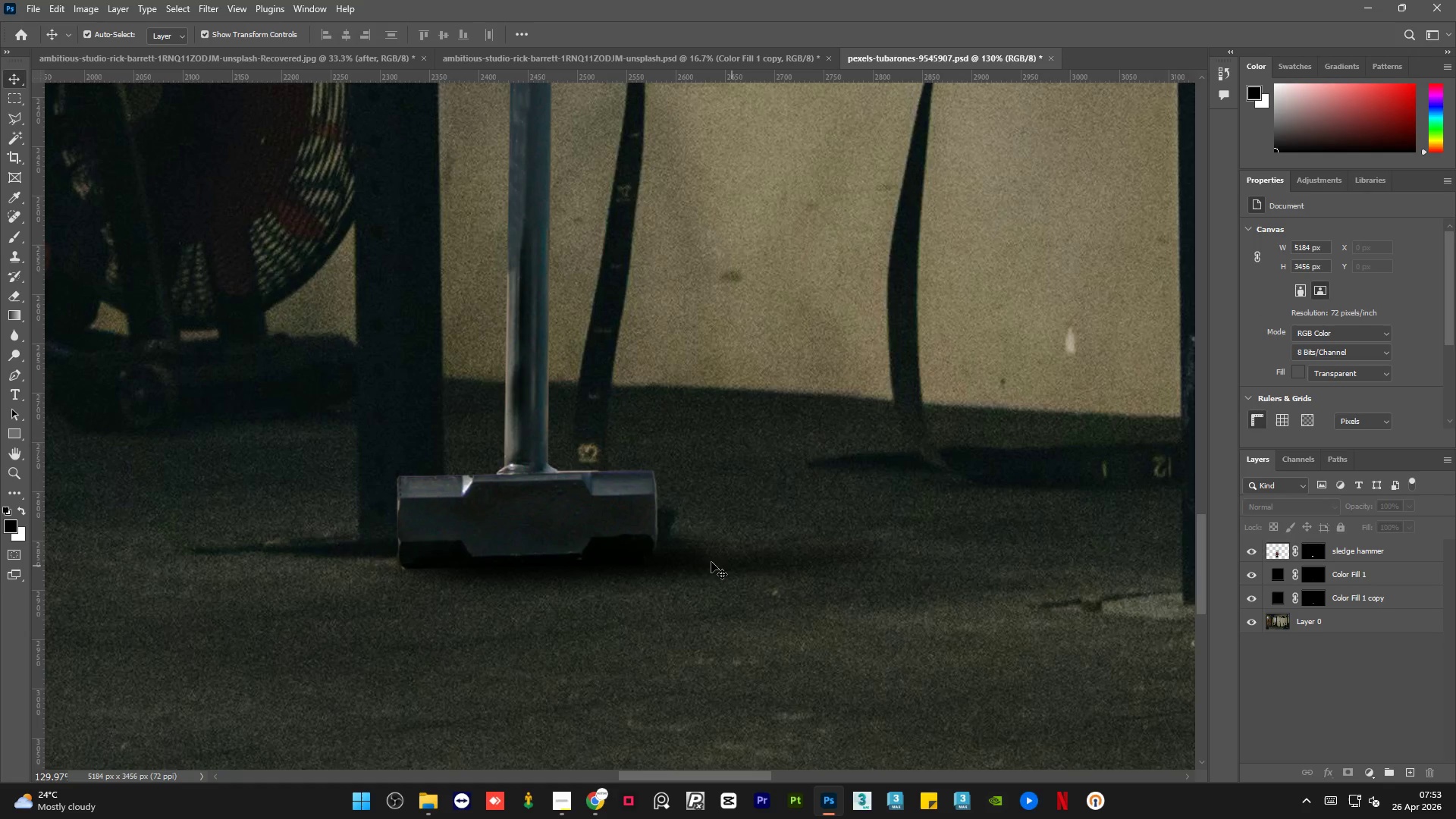 
hold_key(key=AltLeft, duration=2.19)
scroll: coordinate [701, 570], scroll_direction: down, amount: 18.0
 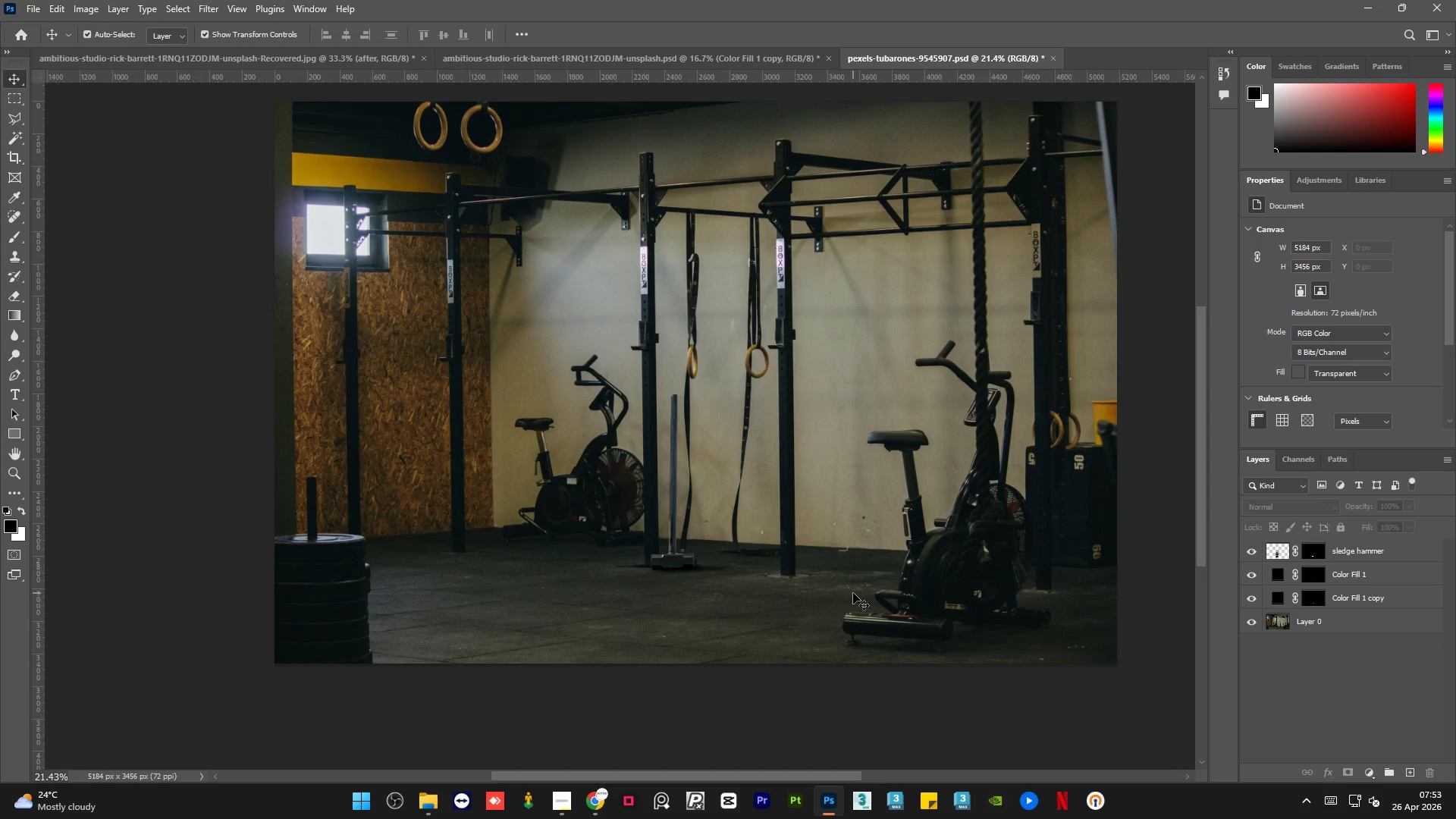 
scroll: coordinate [854, 593], scroll_direction: up, amount: 2.0
 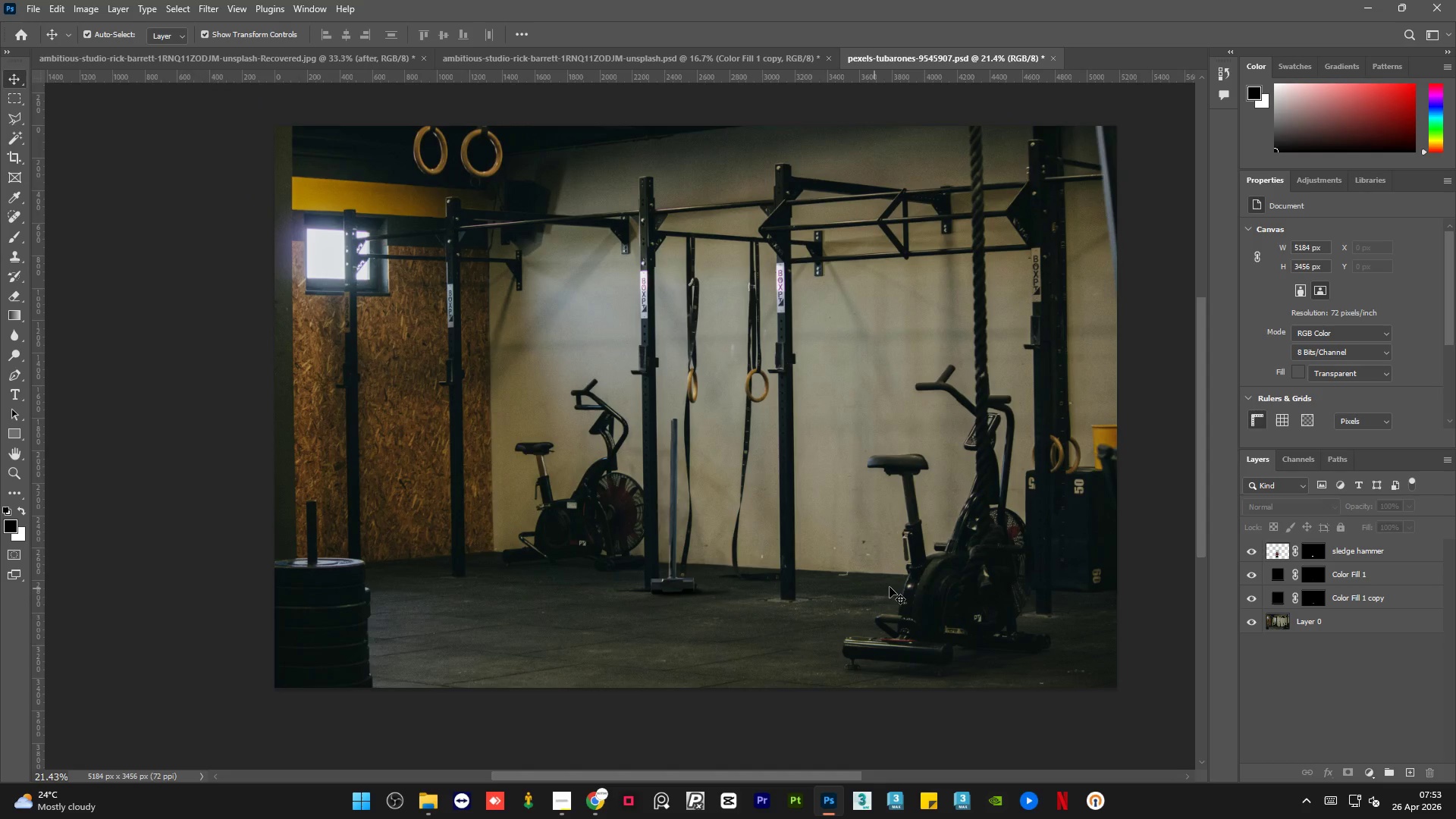 
hold_key(key=AltLeft, duration=0.59)
scroll: coordinate [897, 586], scroll_direction: up, amount: 1.0
 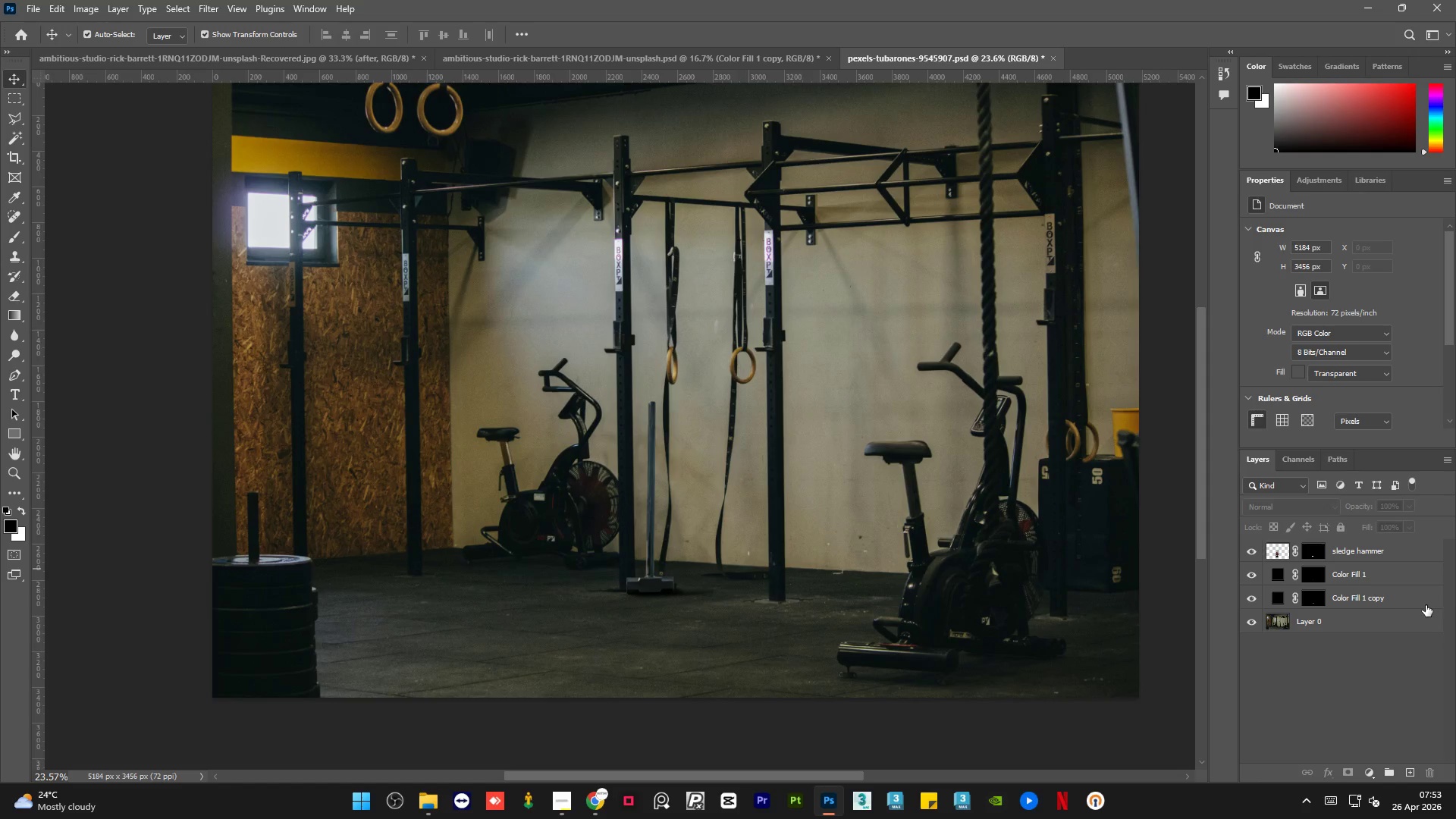 
hold_key(key=ControlLeft, duration=0.77)
 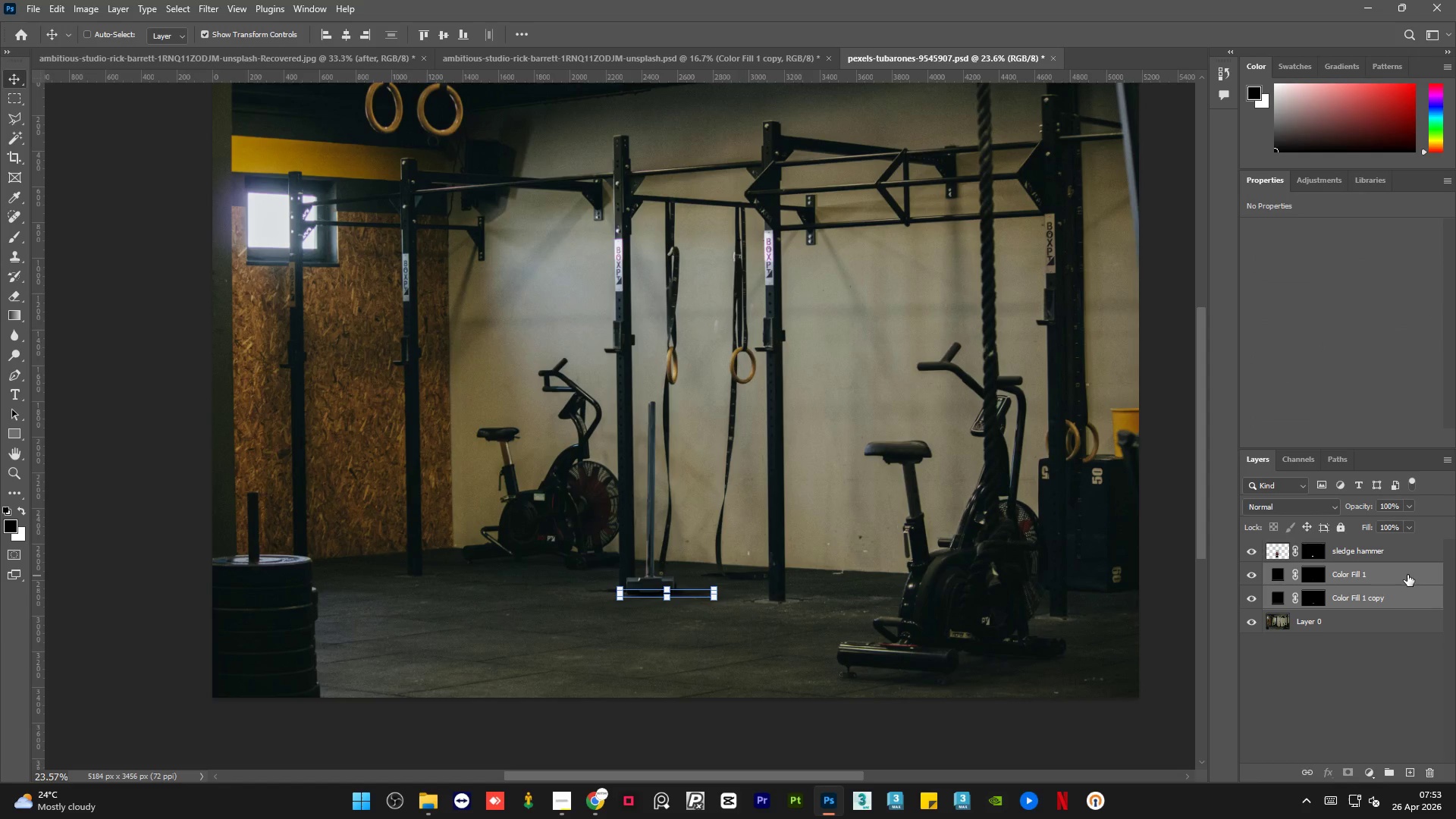 
key(Control+G)
 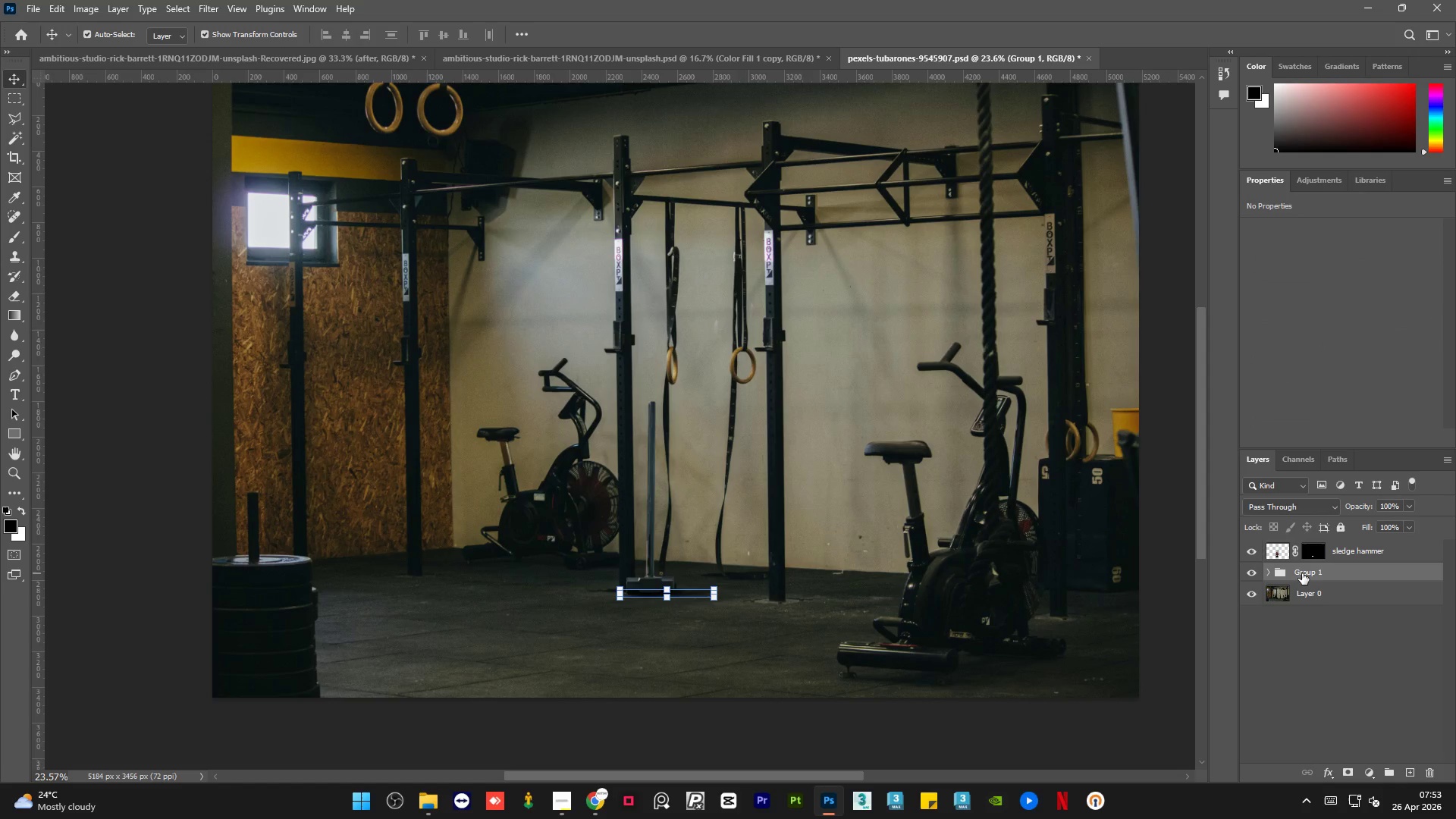 
double_click([1302, 573])
 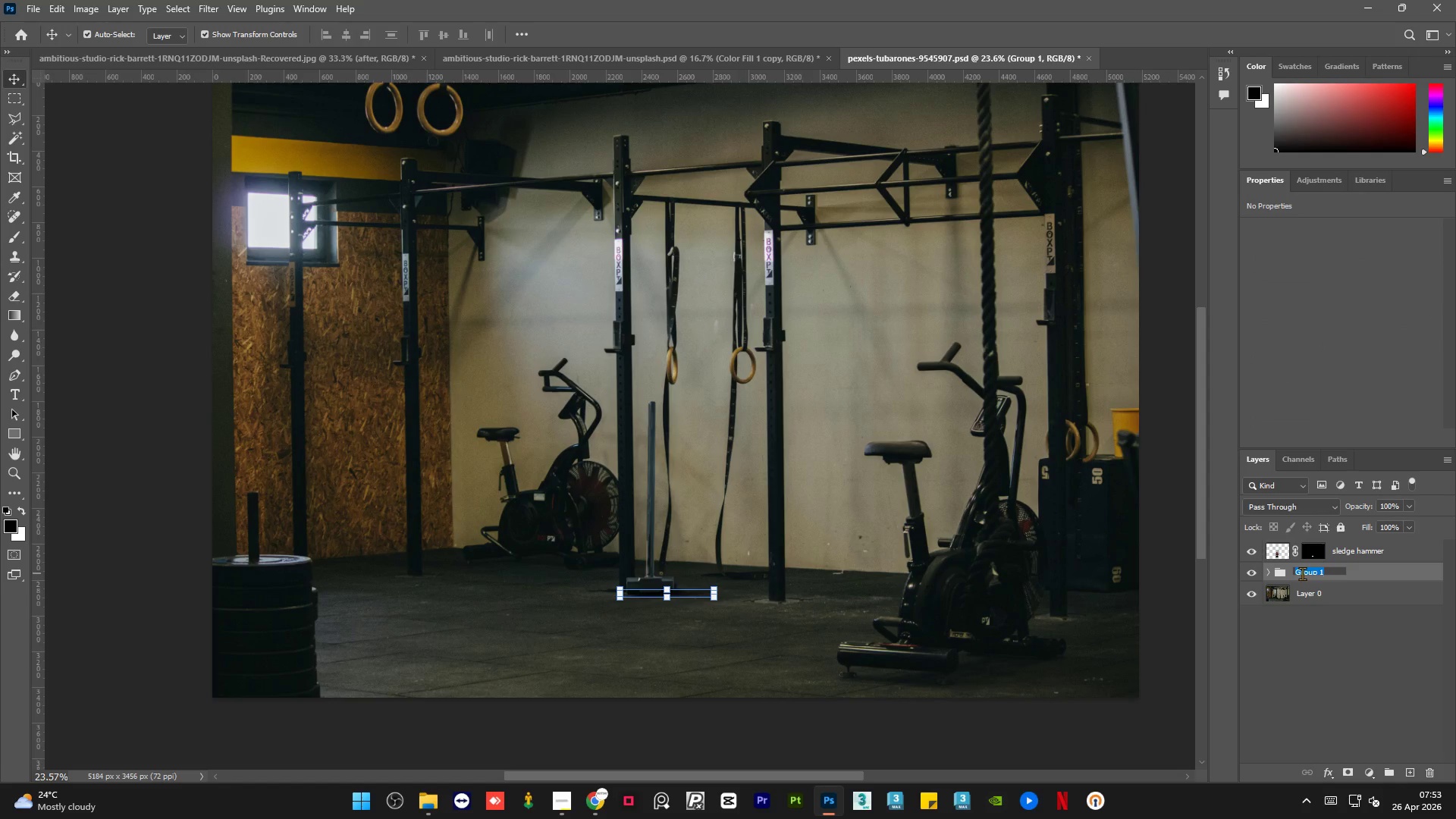 
type(contact shadows)
 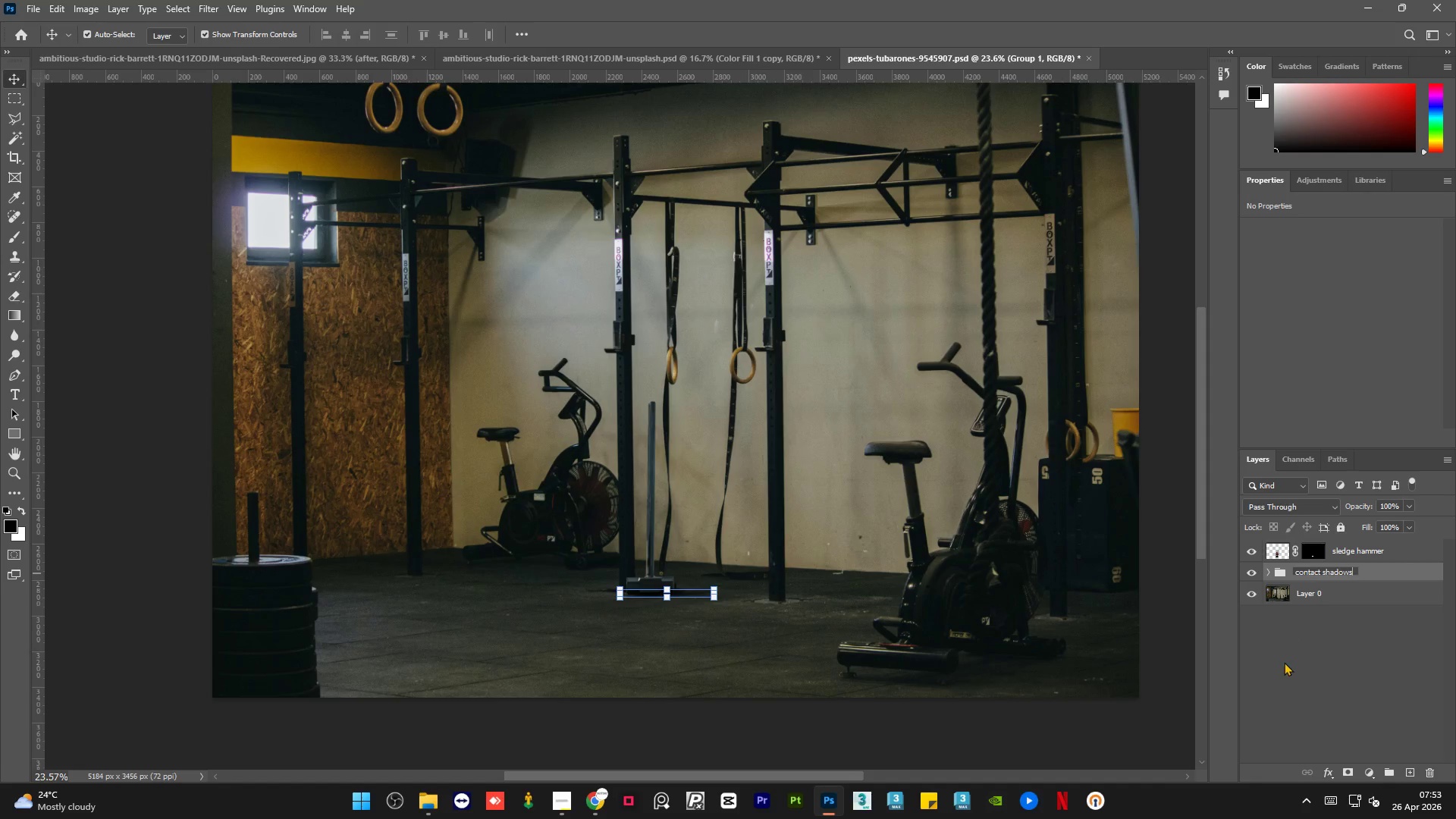 
left_click([1284, 664])
 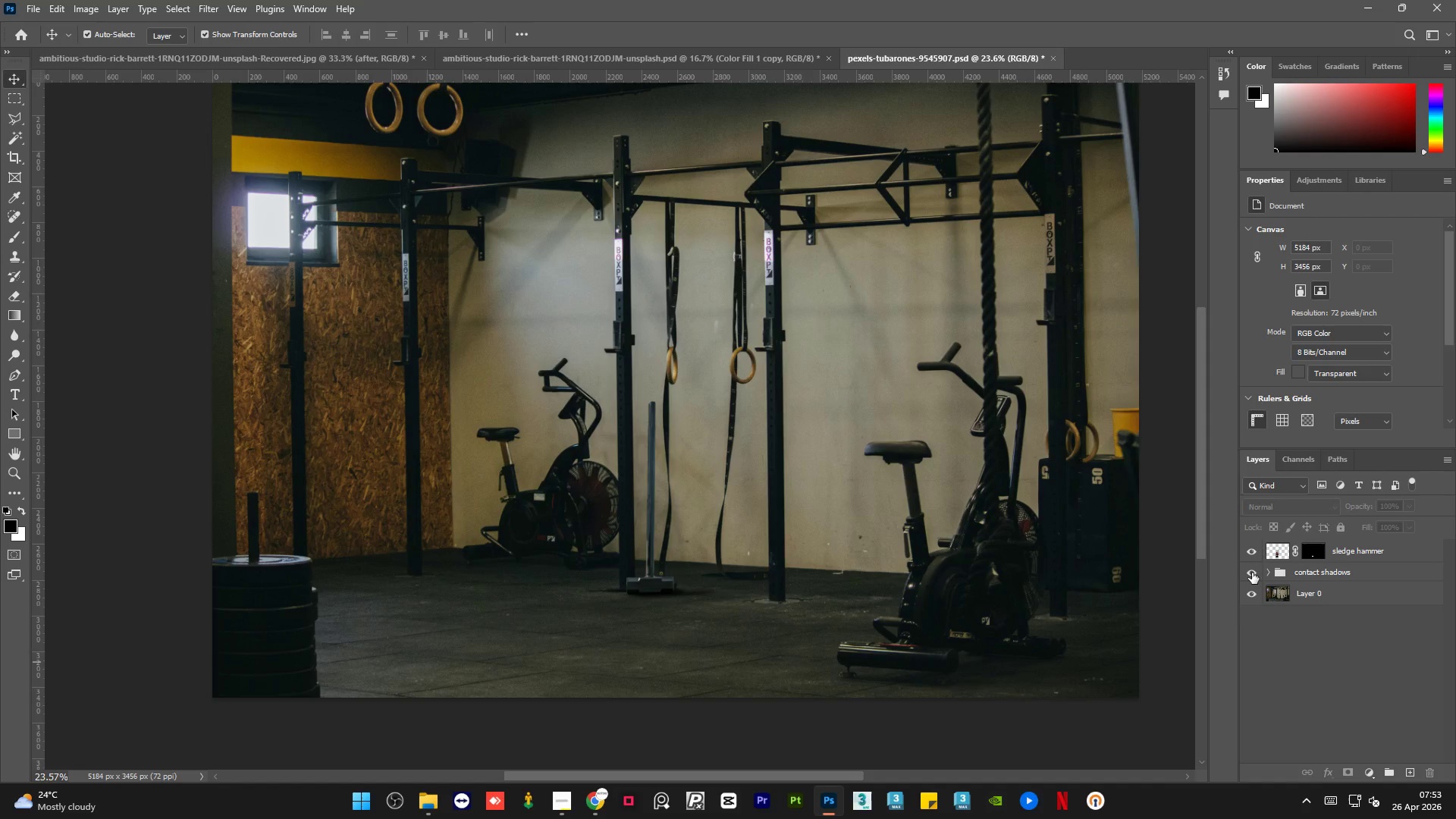 
left_click([1251, 572])
 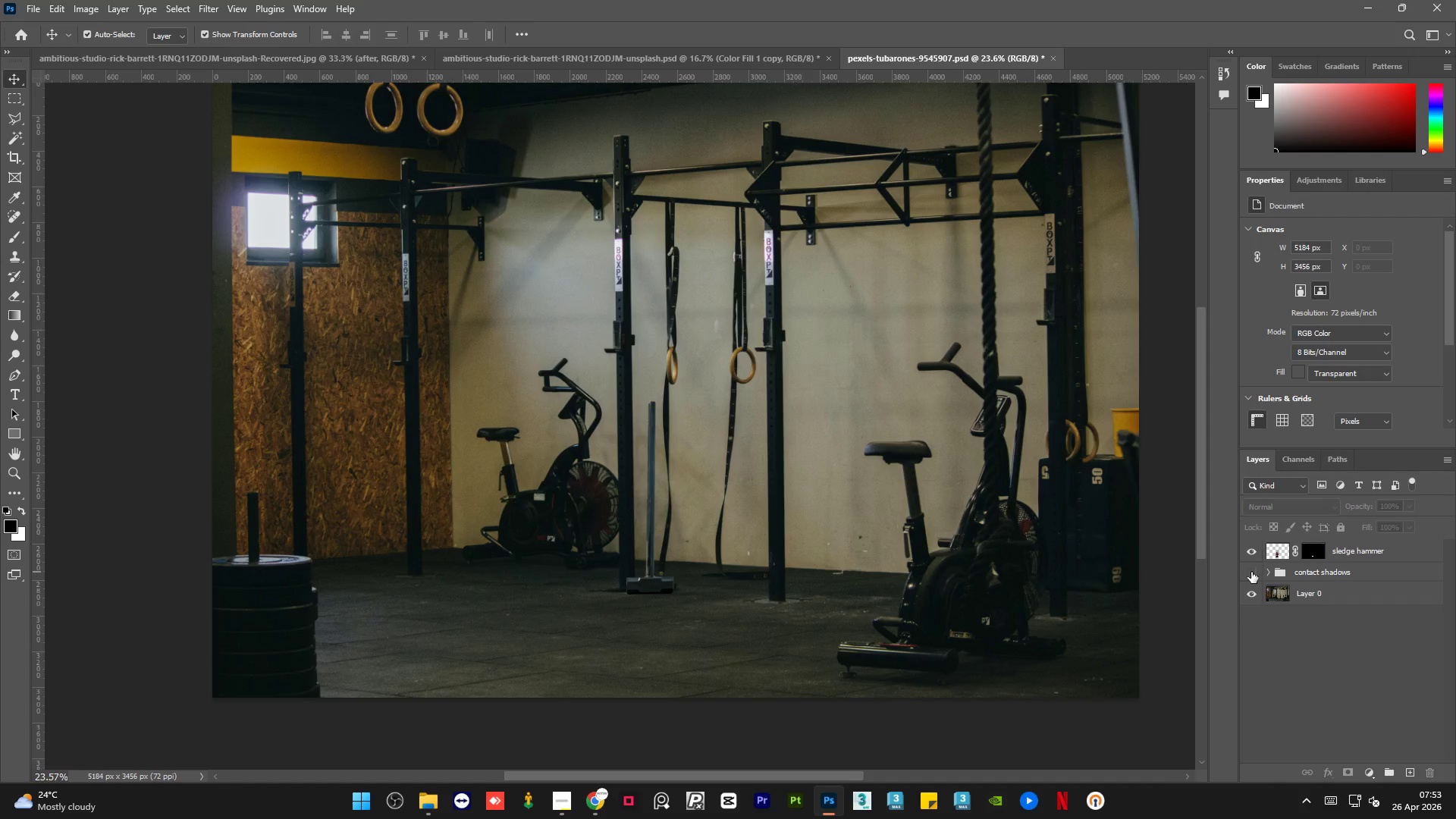 
left_click([1251, 572])
 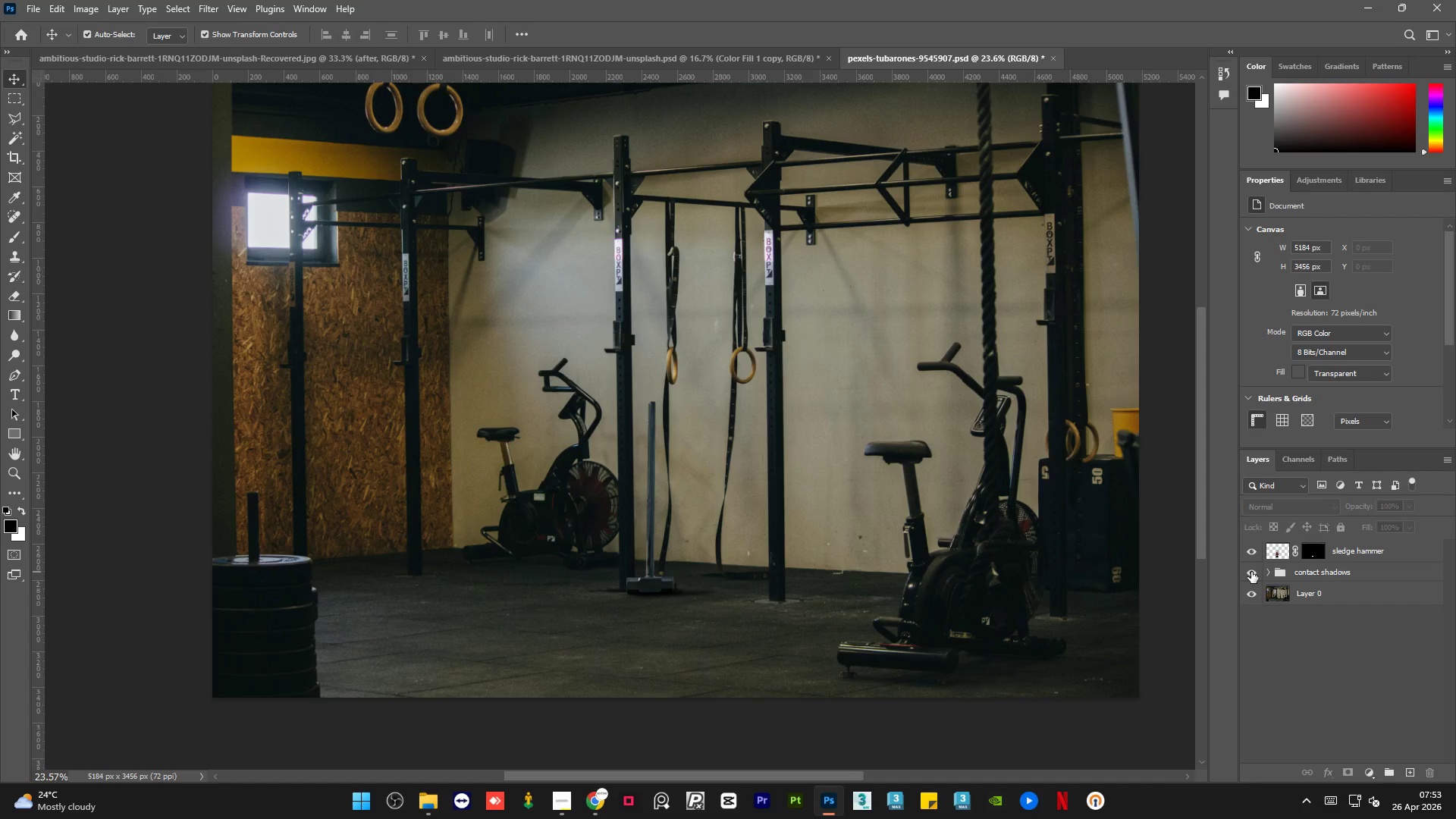 
left_click([1251, 572])
 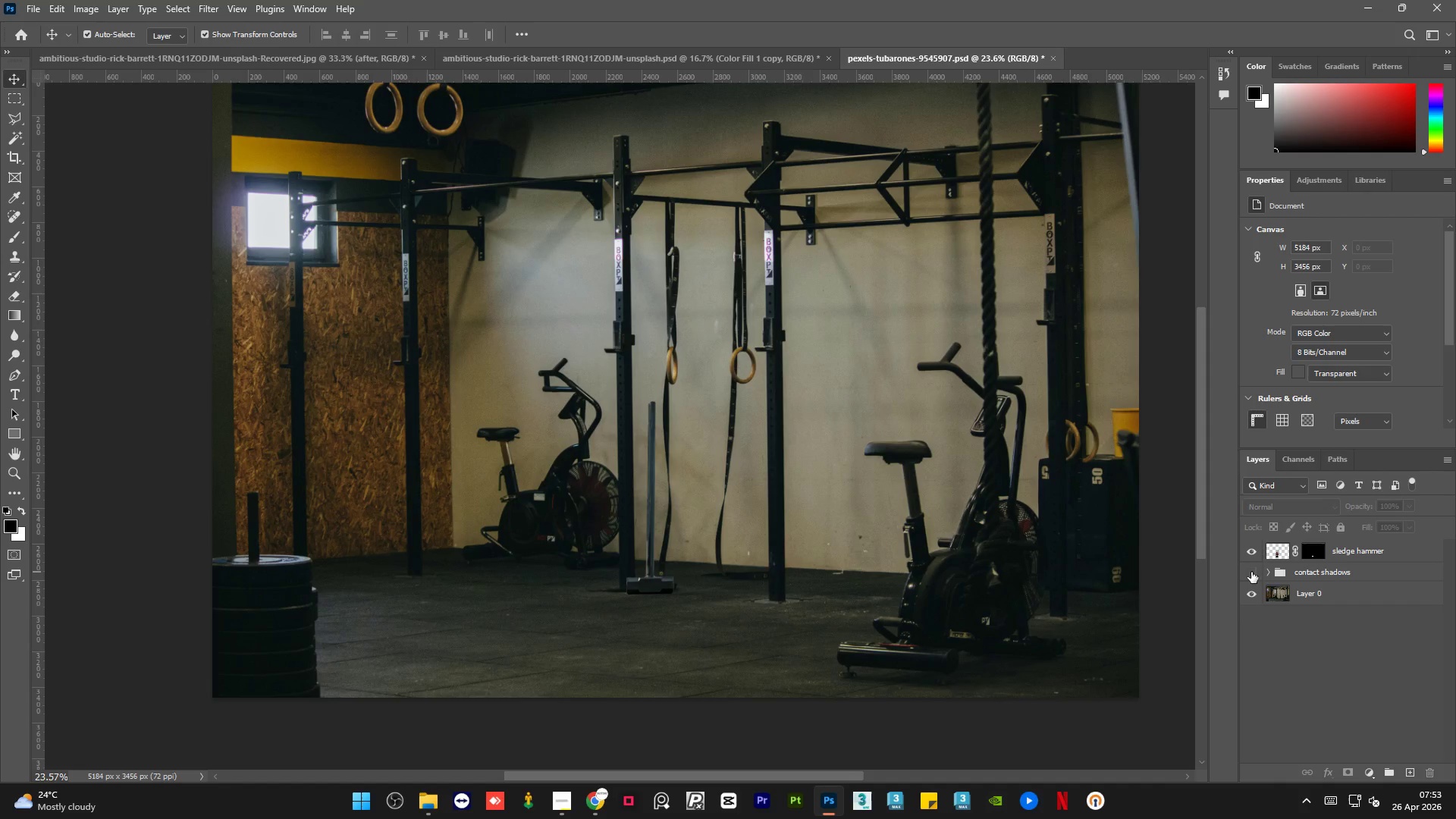 
left_click([1251, 572])
 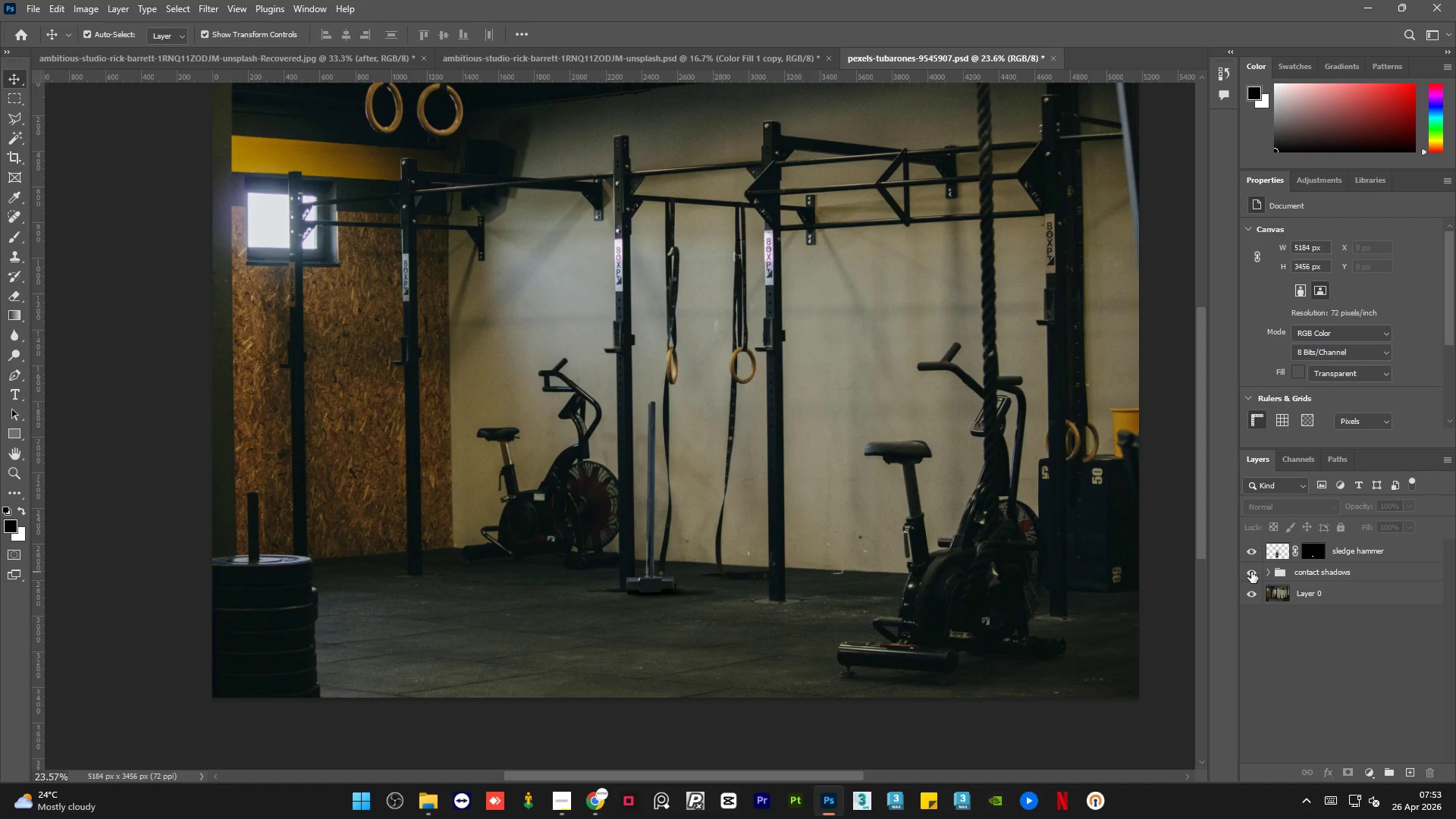 
left_click([1251, 572])
 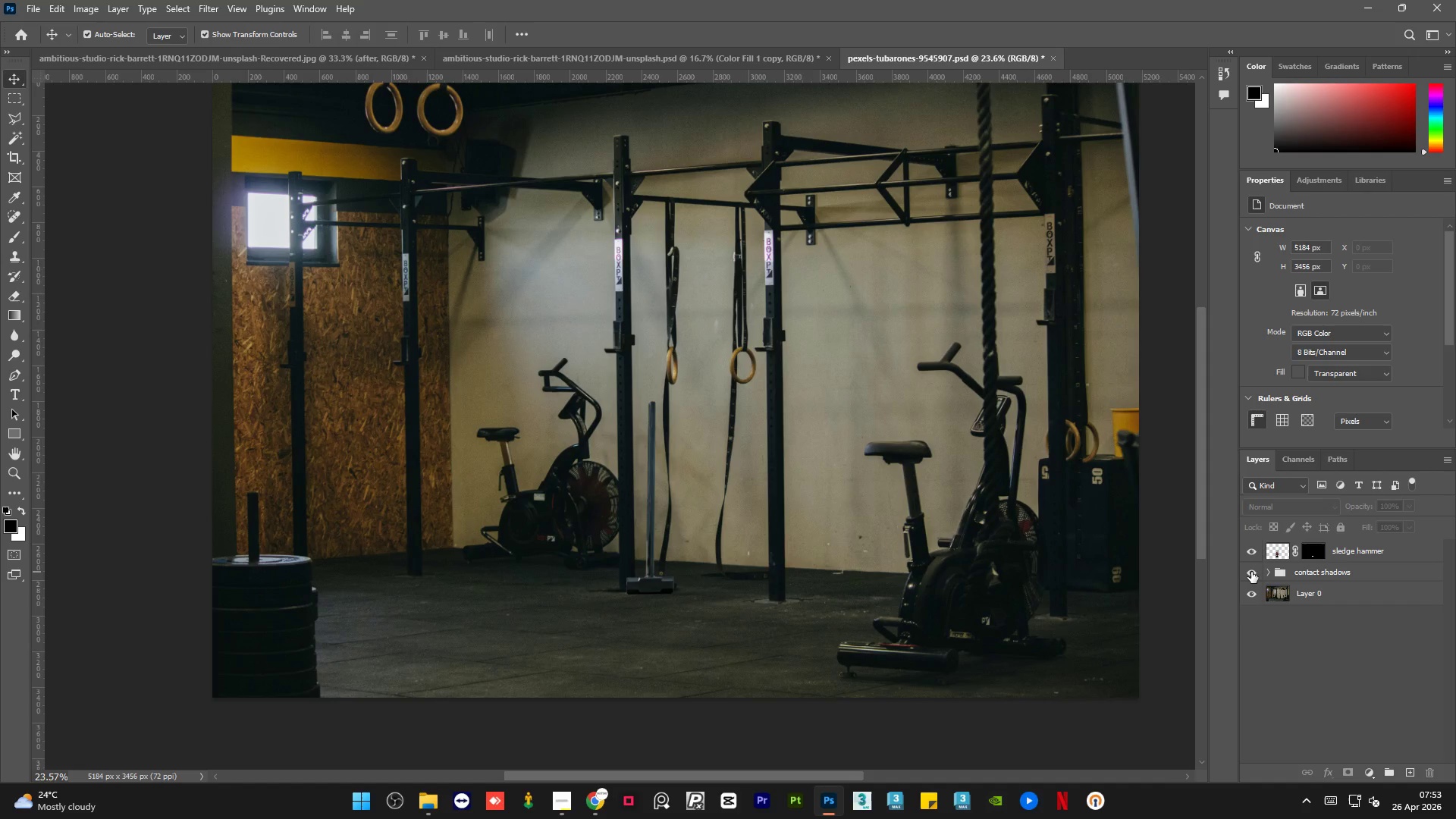 
left_click([1251, 572])
 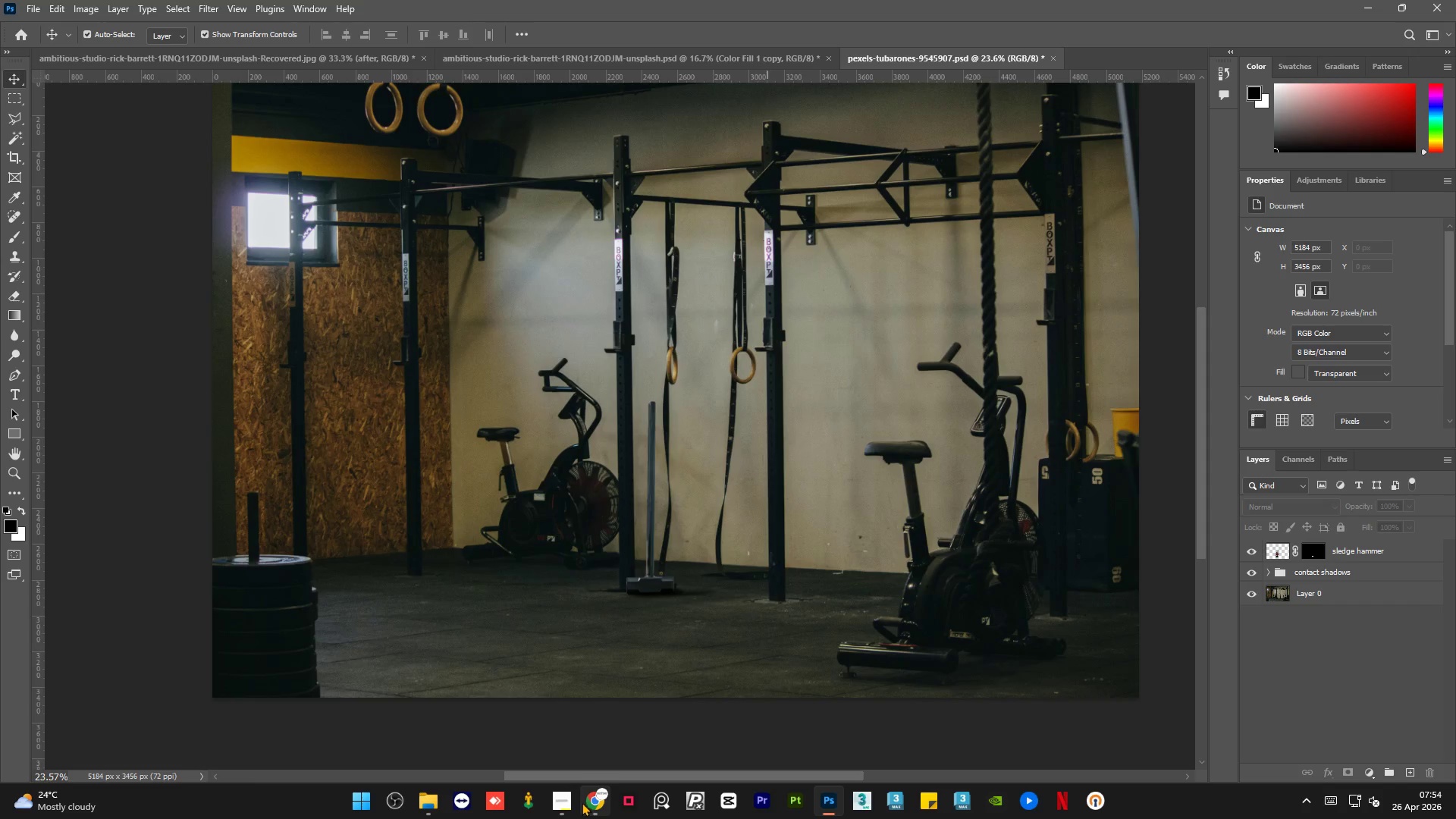 
left_click([570, 805])